 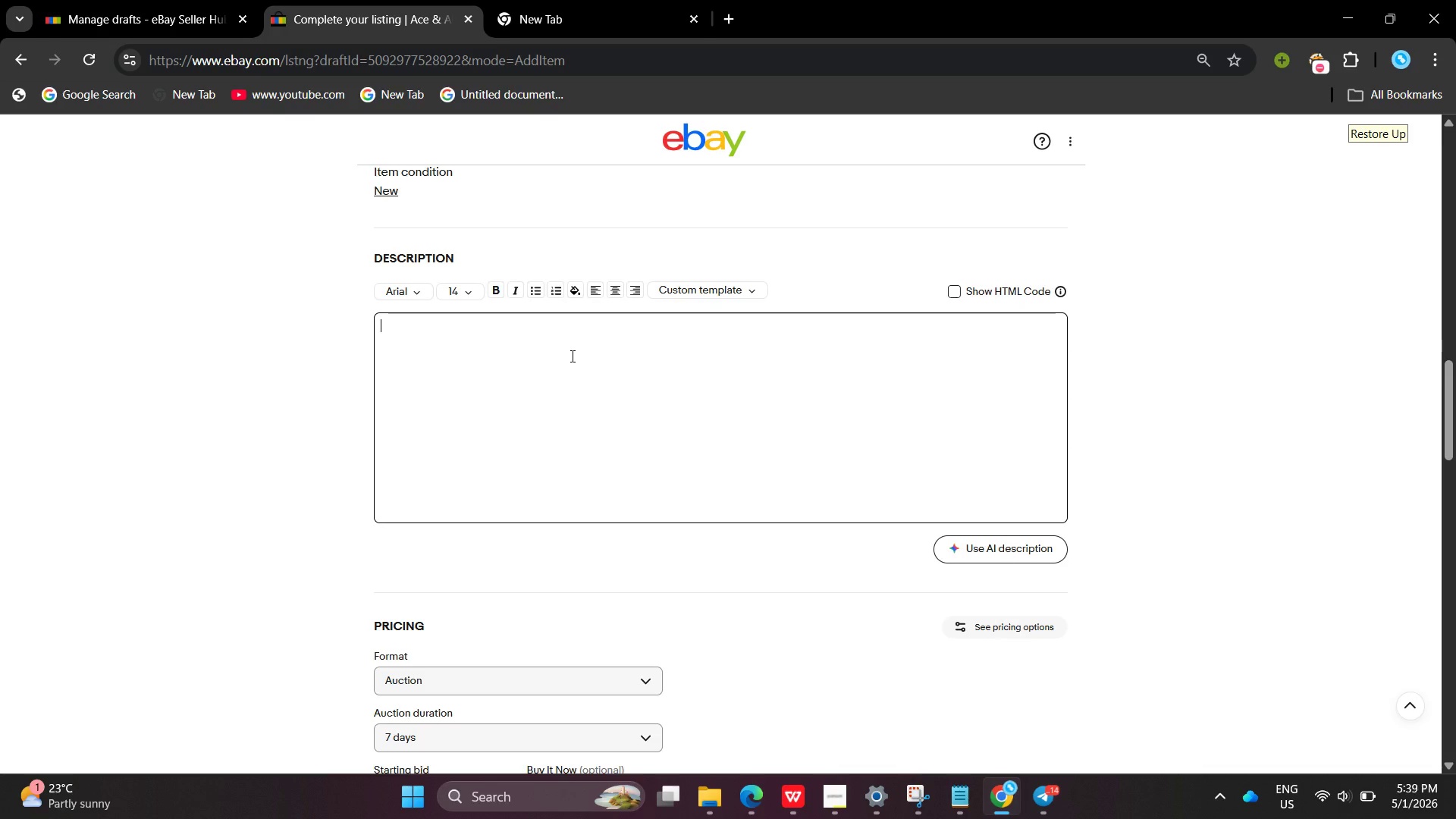 
left_click([497, 341])
 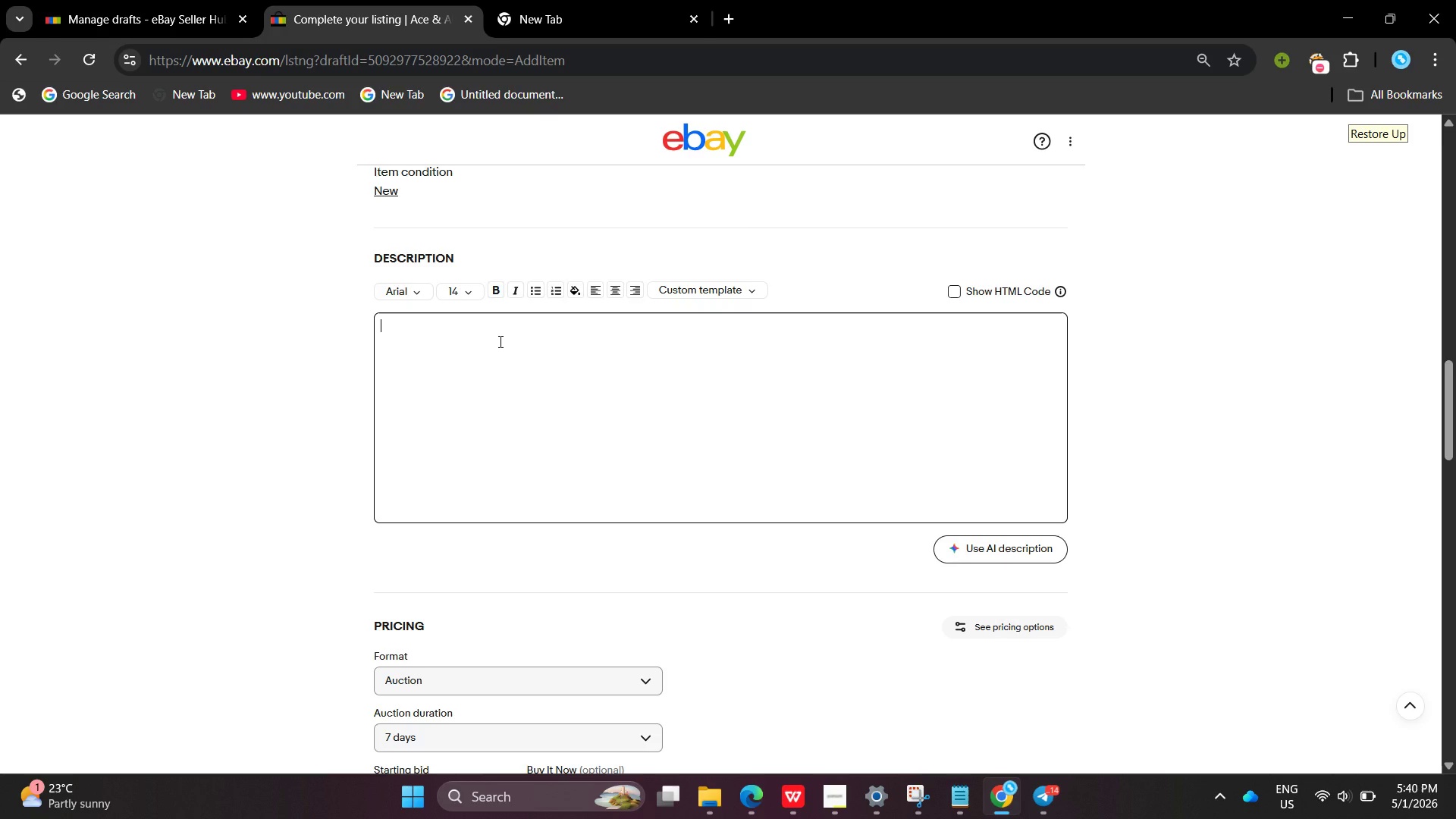 
wait(12.77)
 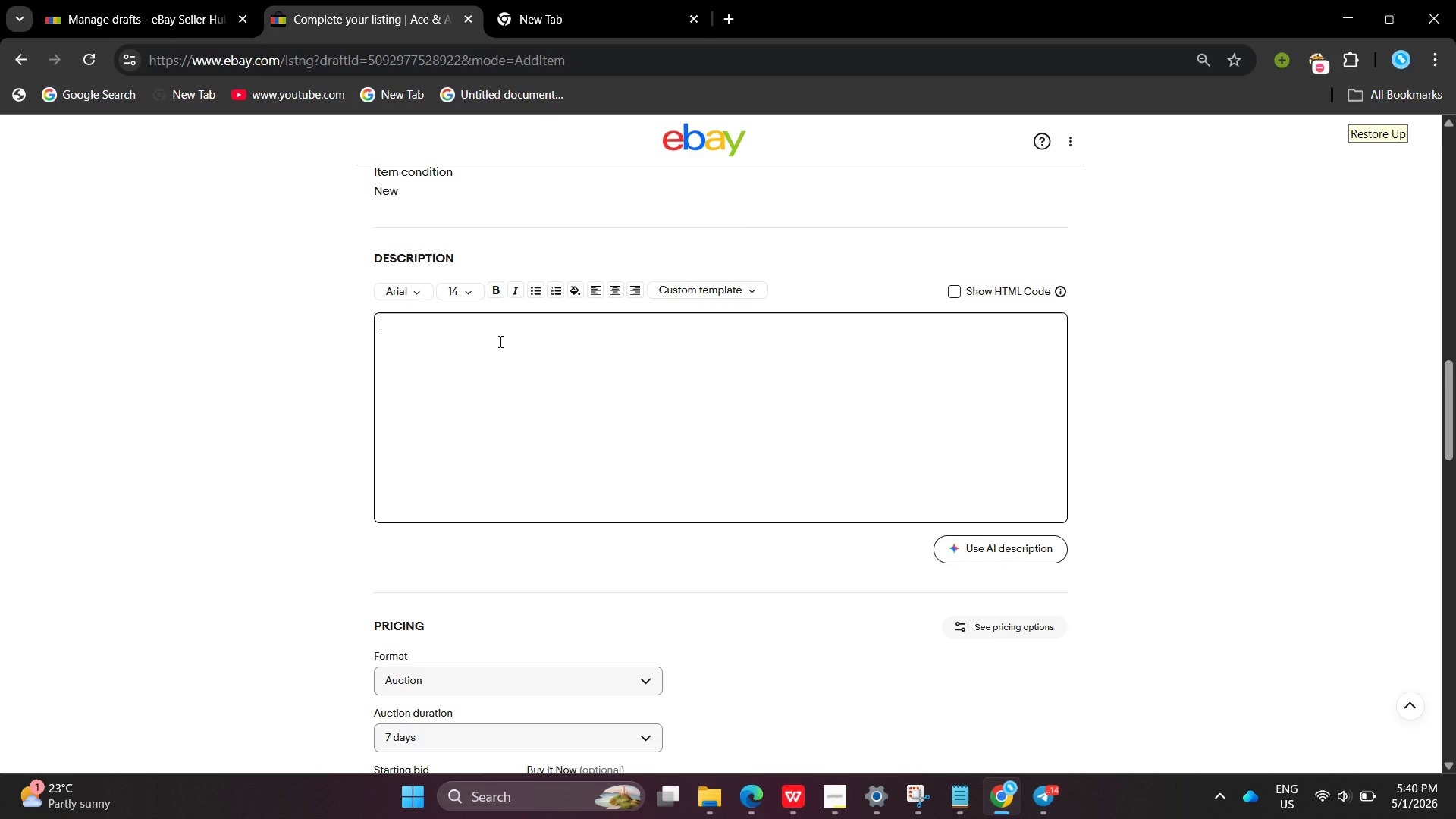 
type(Durable boundary marker set for tennis practice courts and training layout )
 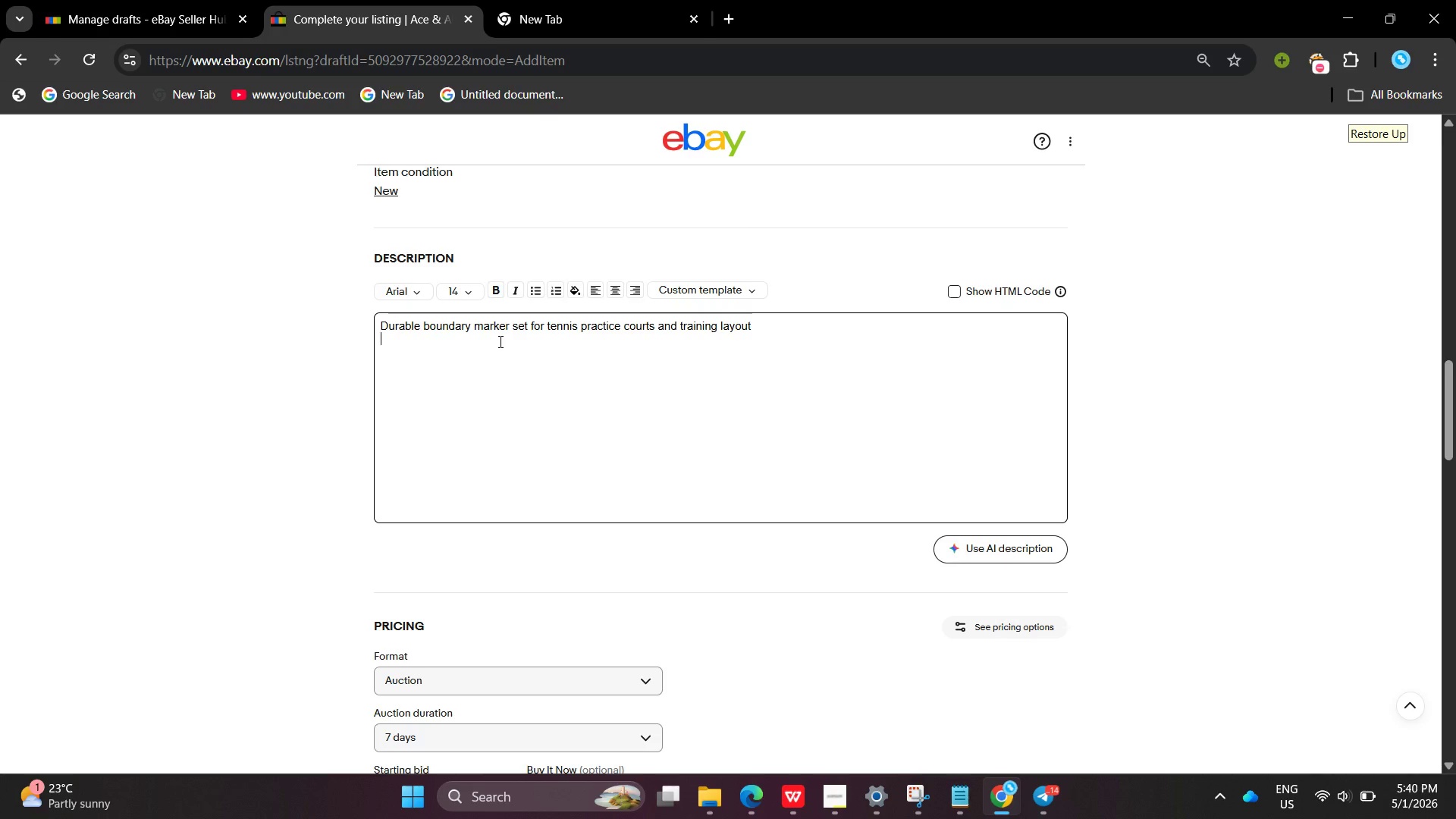 
key(Enter)
 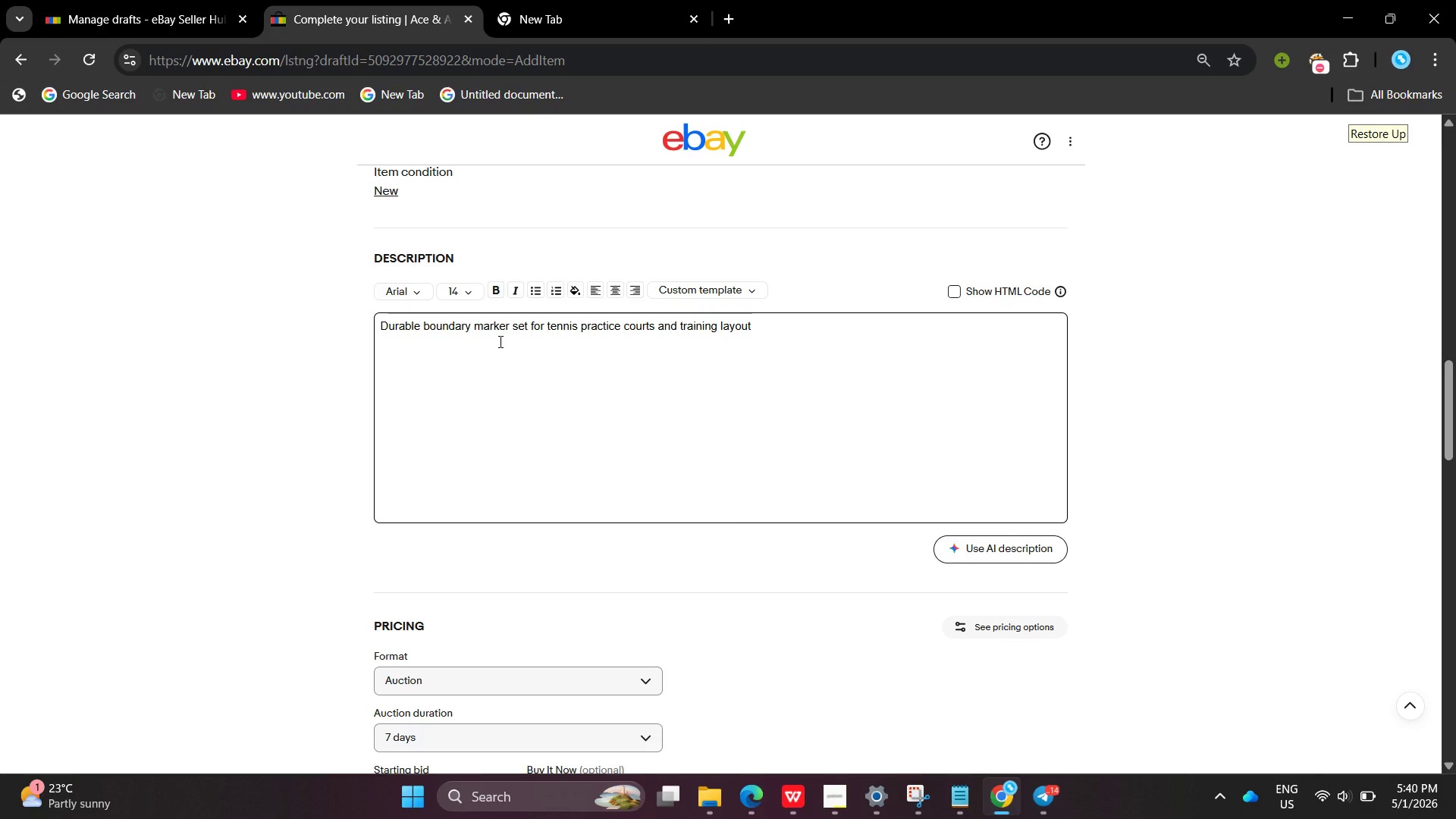 
key(Enter)
 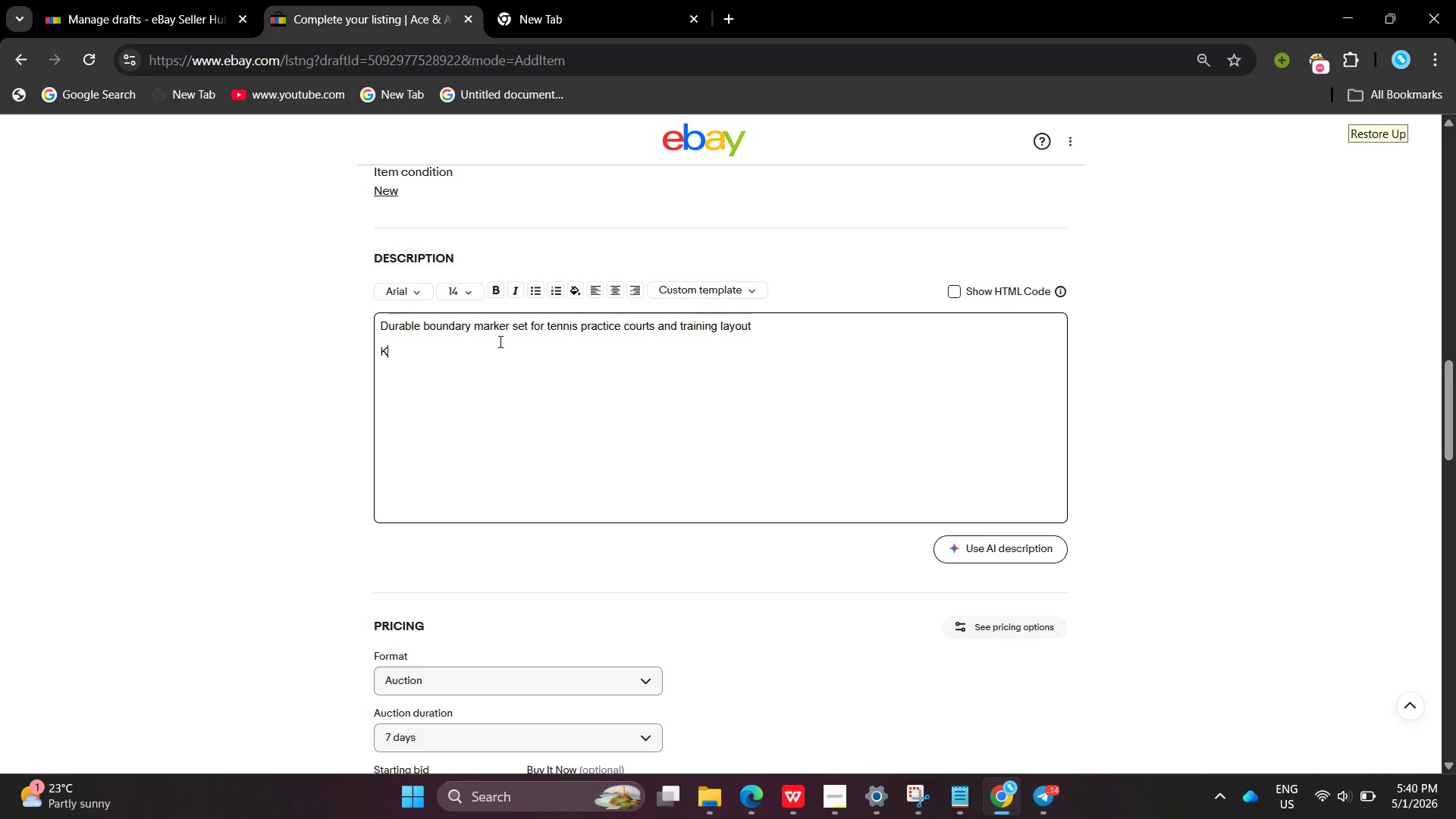 
type(Key)
key(Backspace)
key(Backspace)
type(EY BENEFITS )
 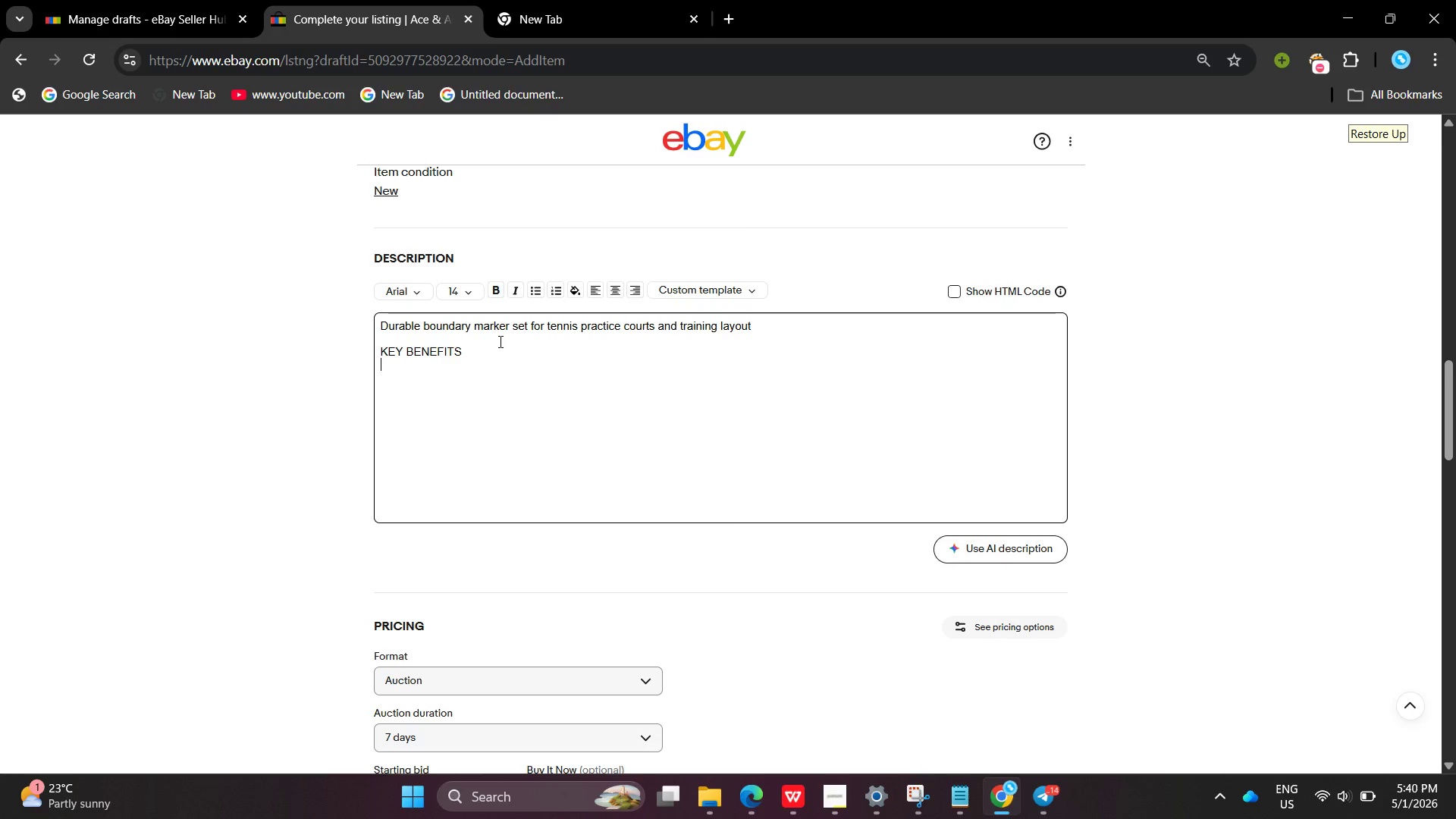 
key(Enter)
 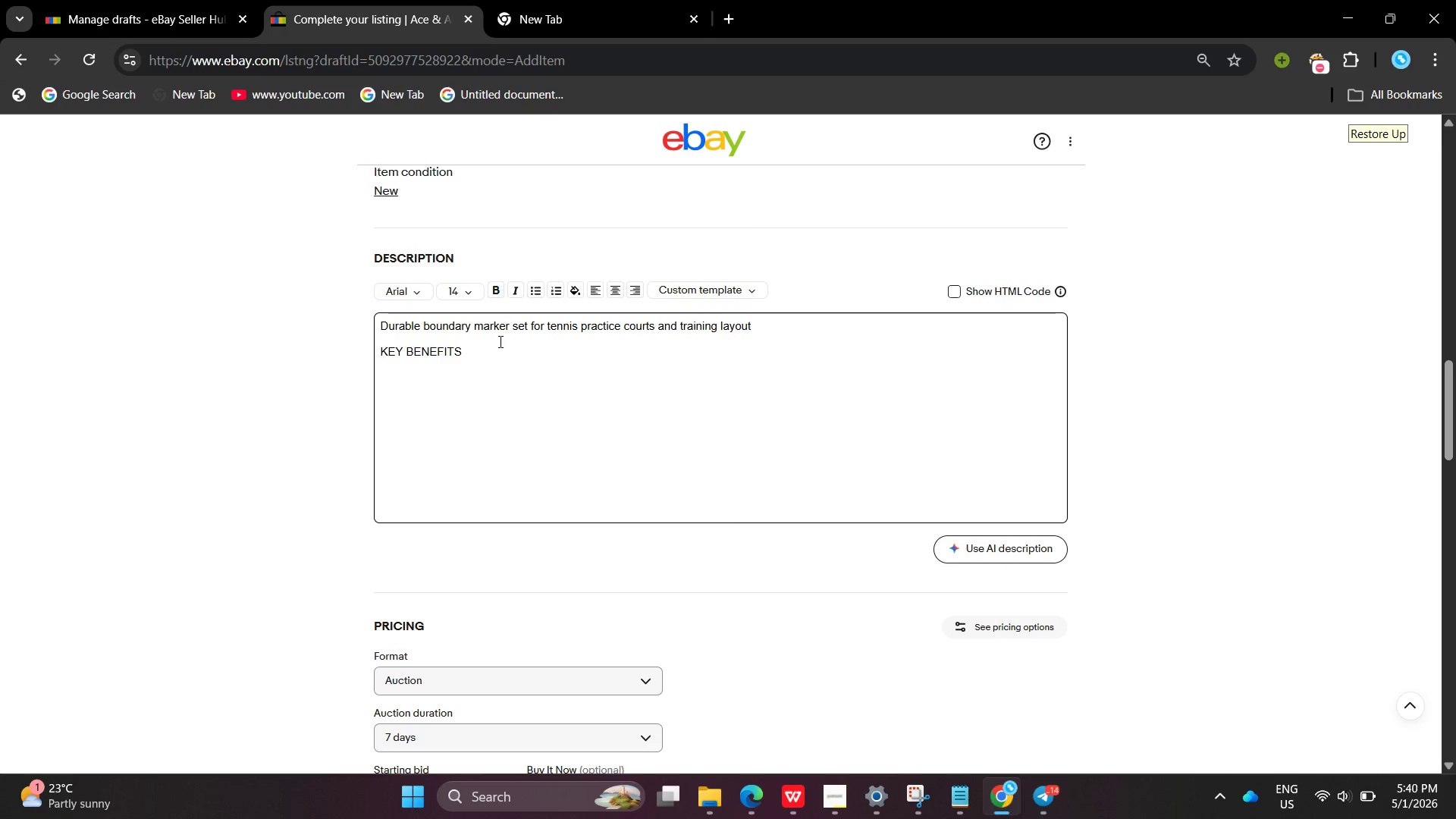 
key(Enter)
 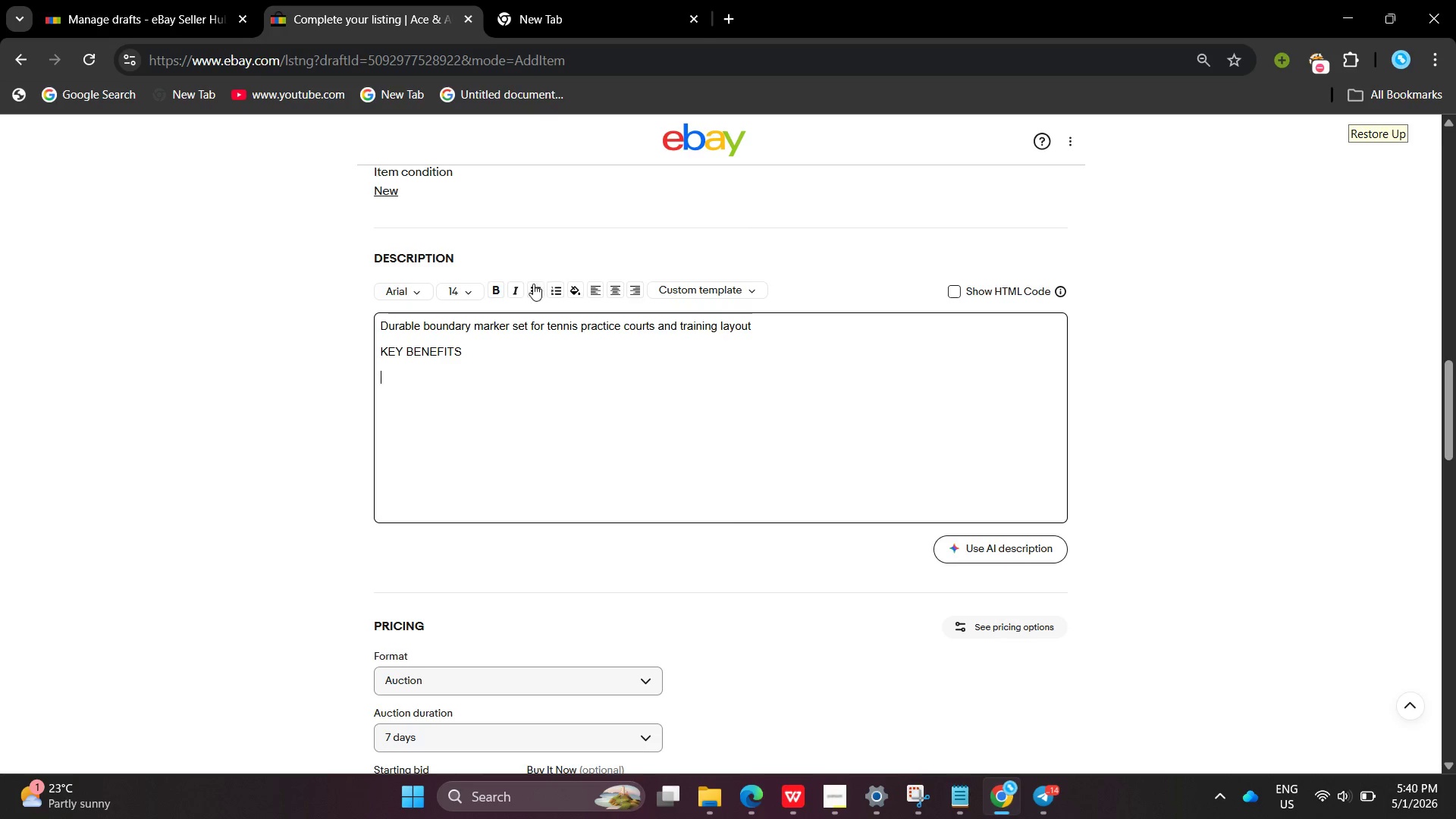 
left_click([533, 285])
 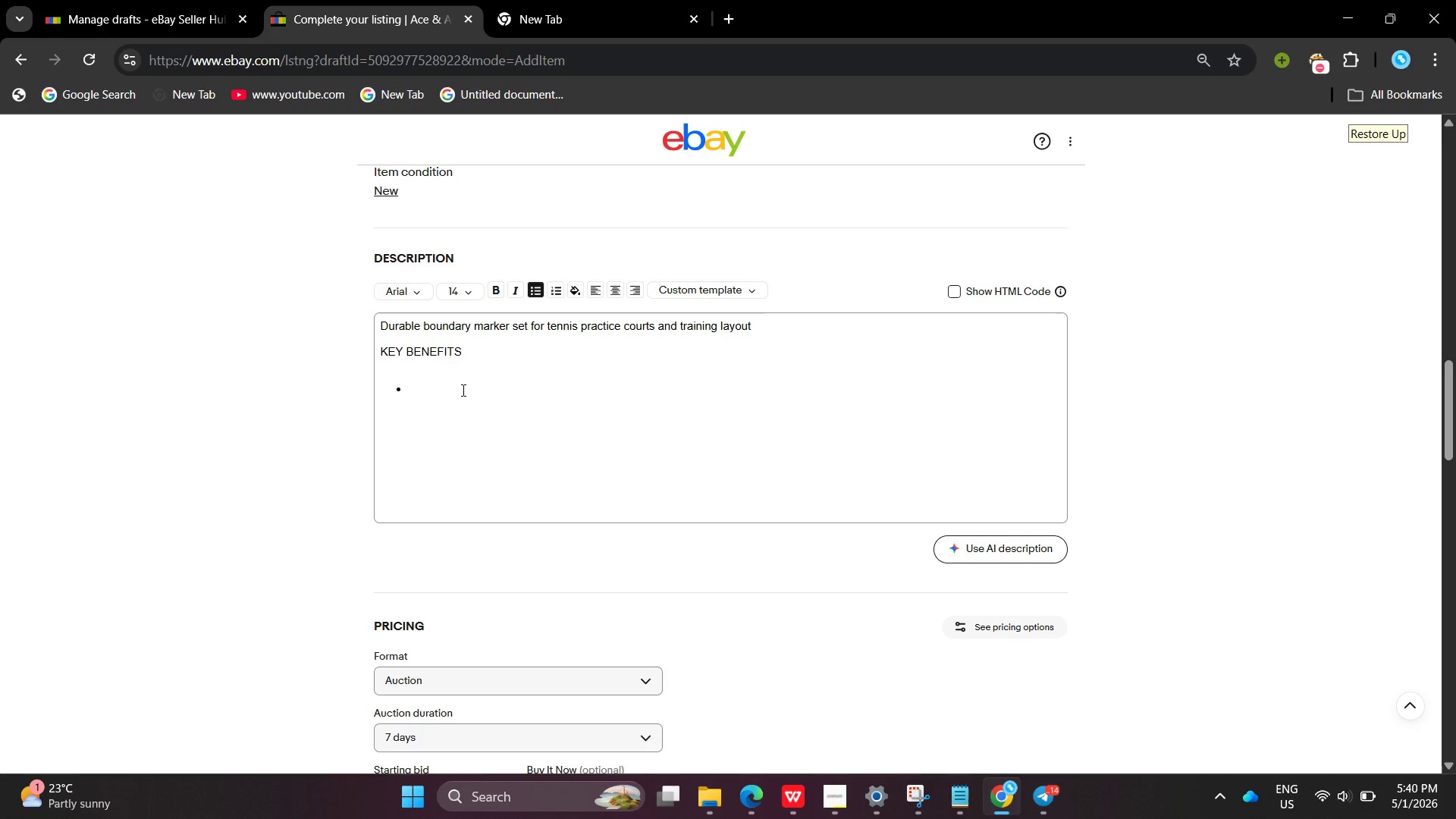 
left_click([462, 390])
 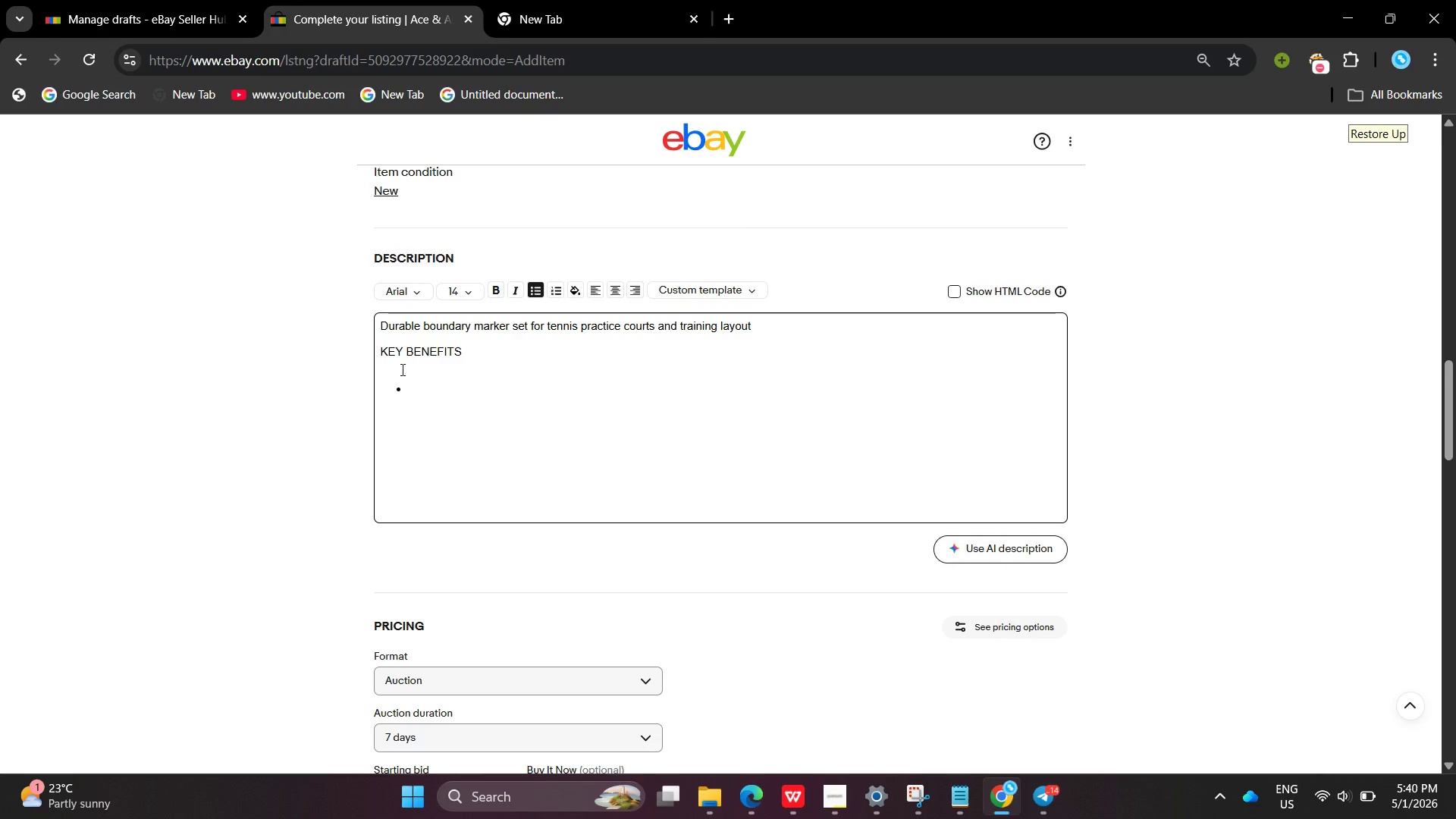 
left_click([393, 369])
 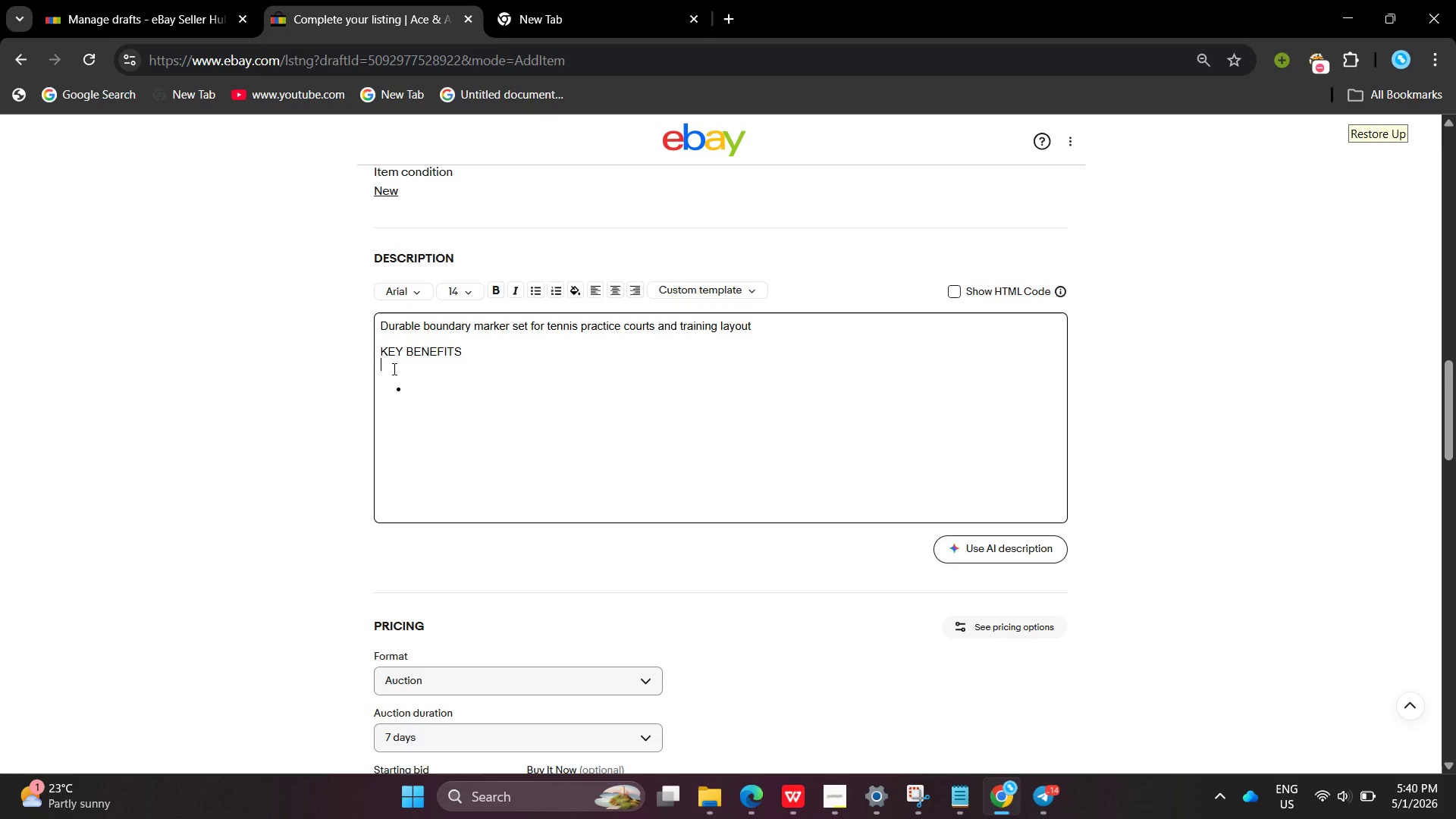 
key(Backspace)
 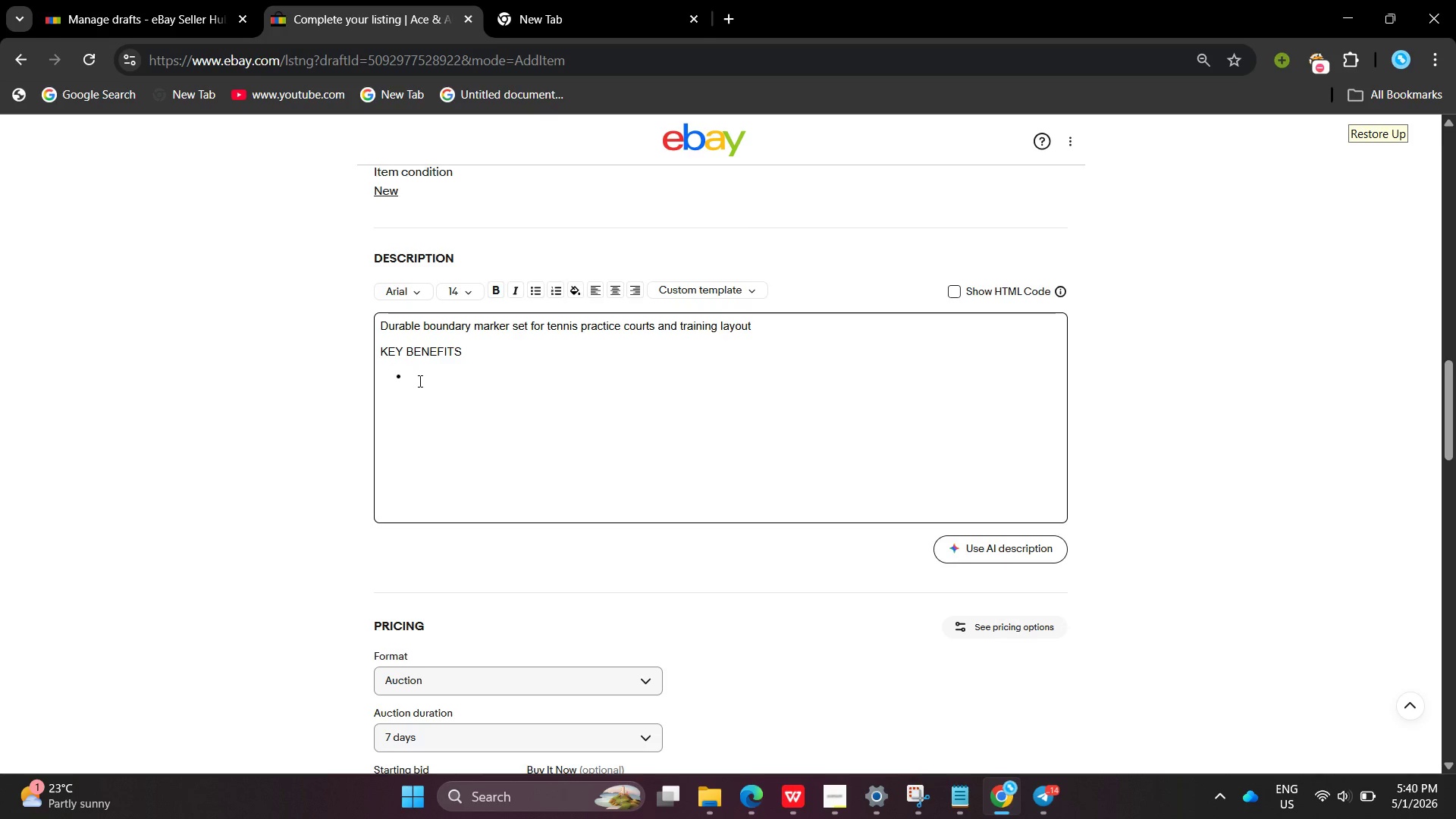 
left_click([419, 381])
 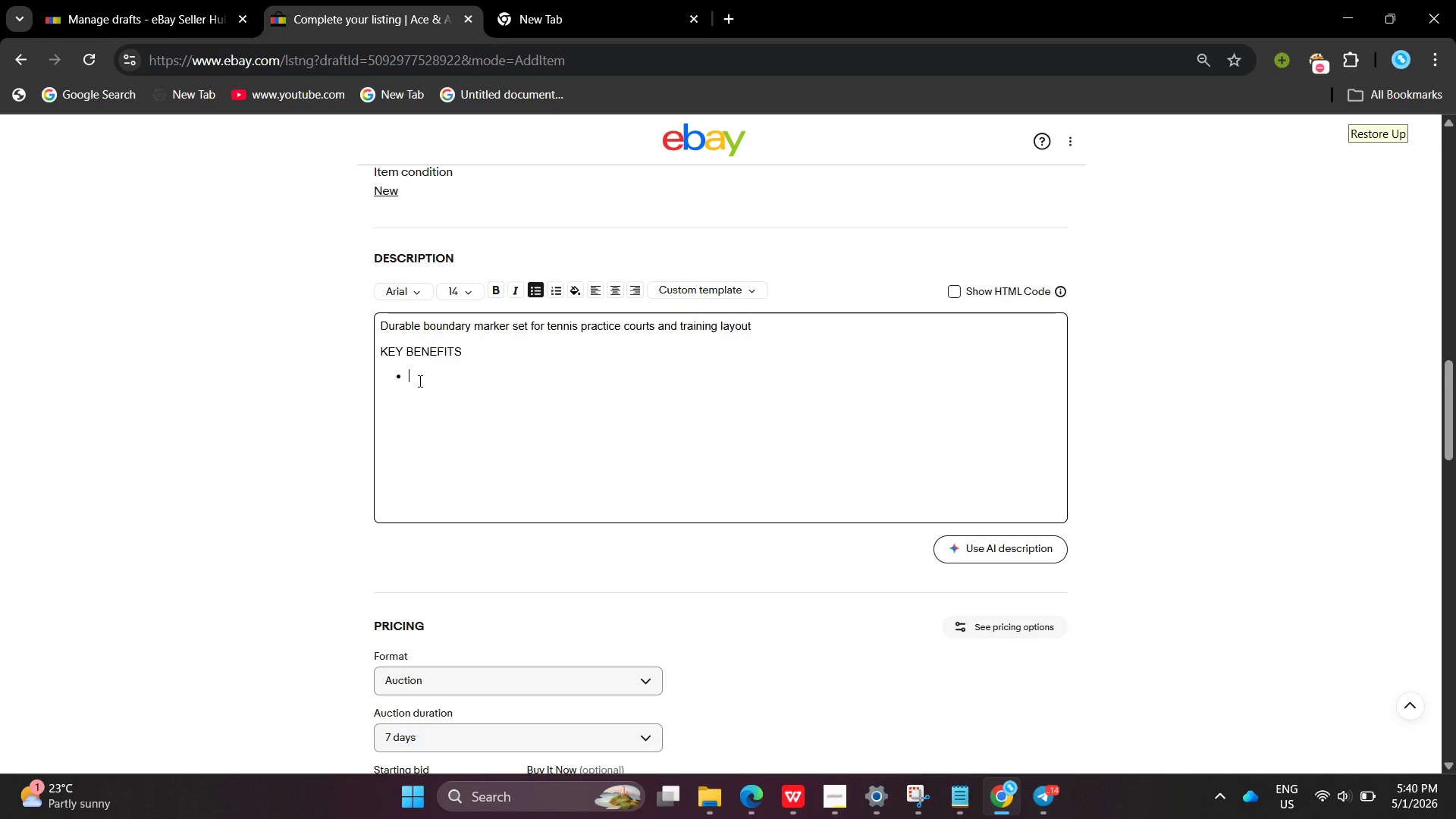 
type(qu)
key(Backspace)
key(Backspace)
type(Quick court setup)
 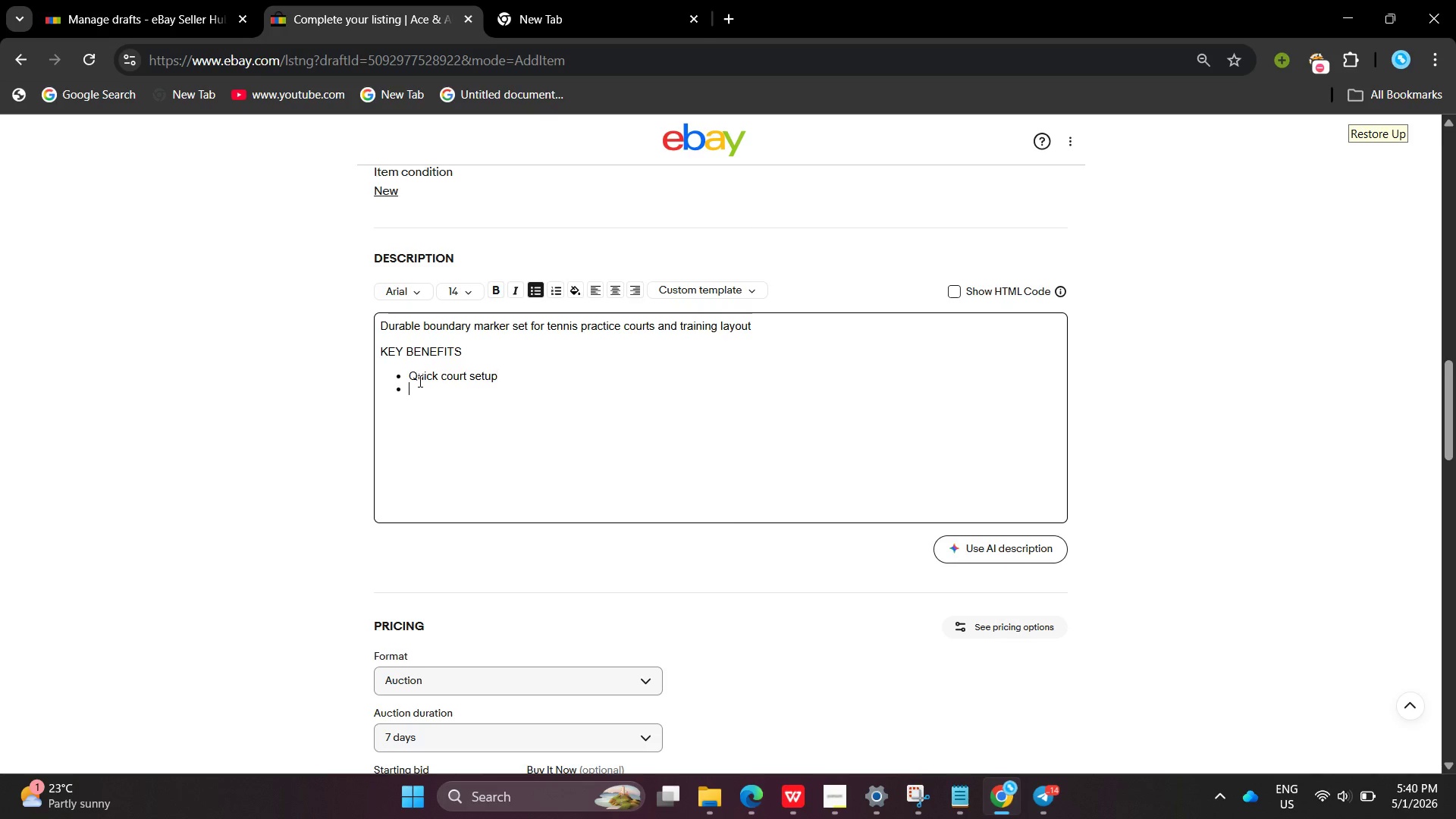 
key(Enter)
 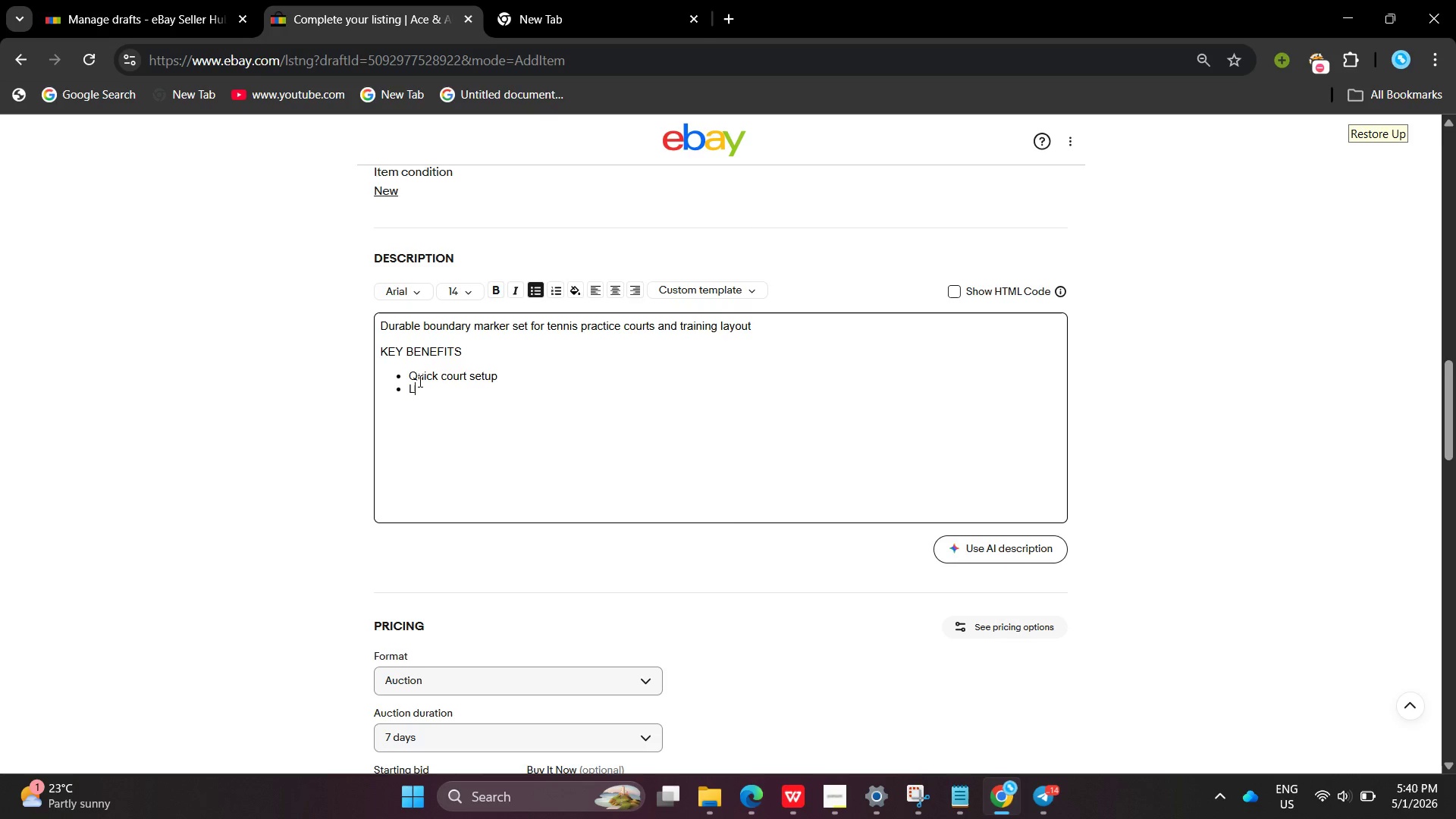 
type(Lighteight and portable )
 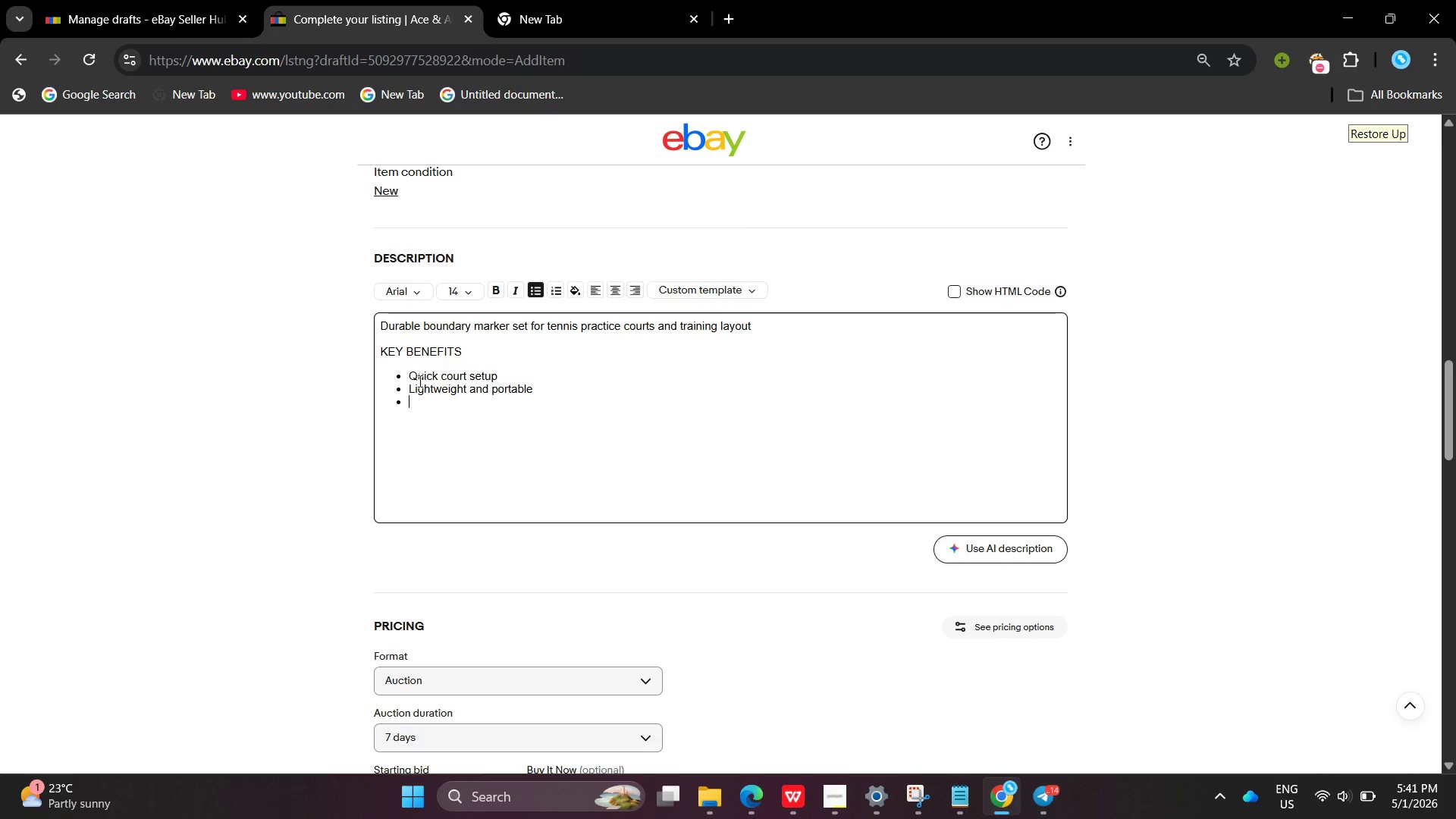 
hold_key(key=W, duration=0.31)
 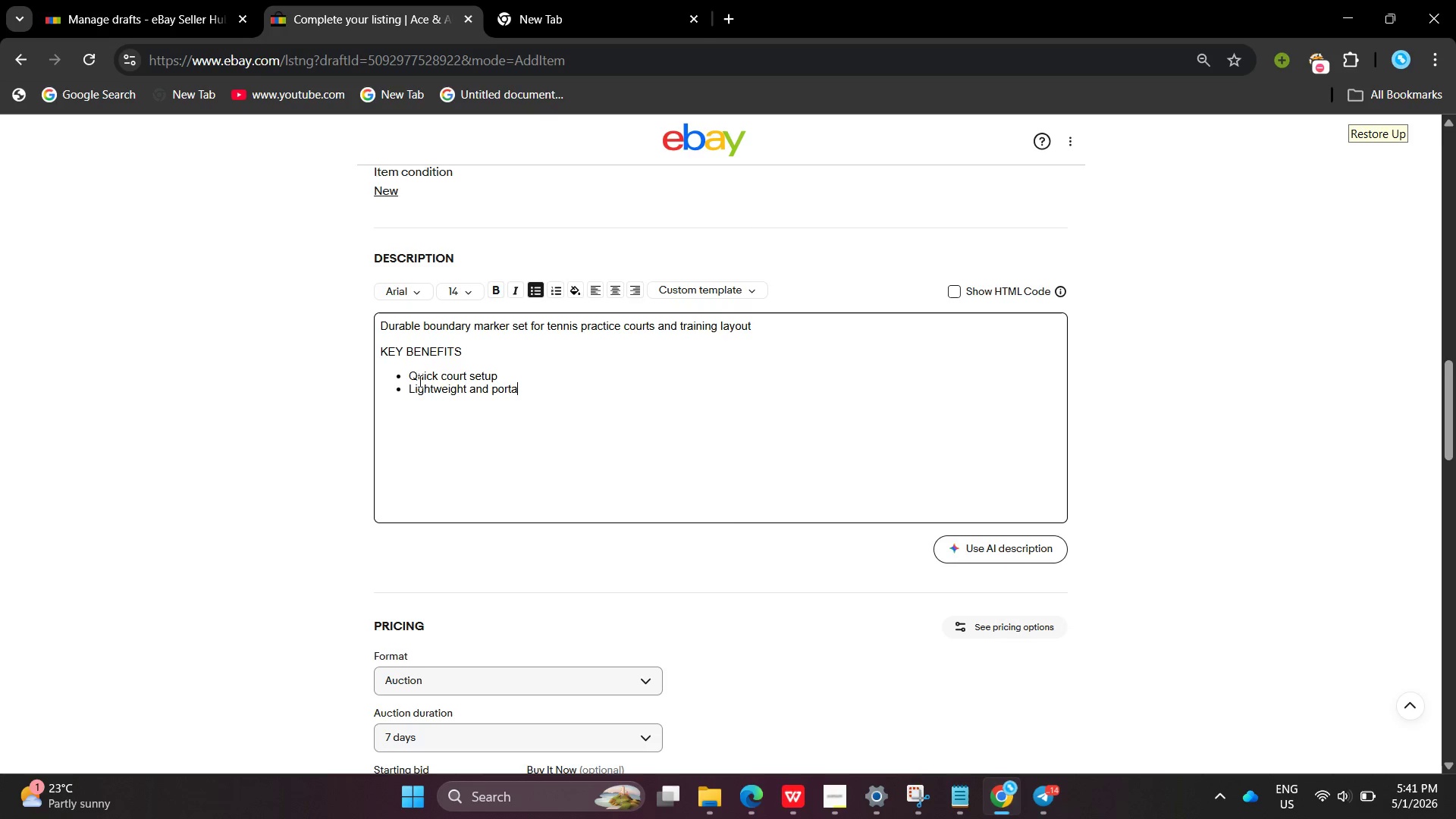 
key(Enter)
 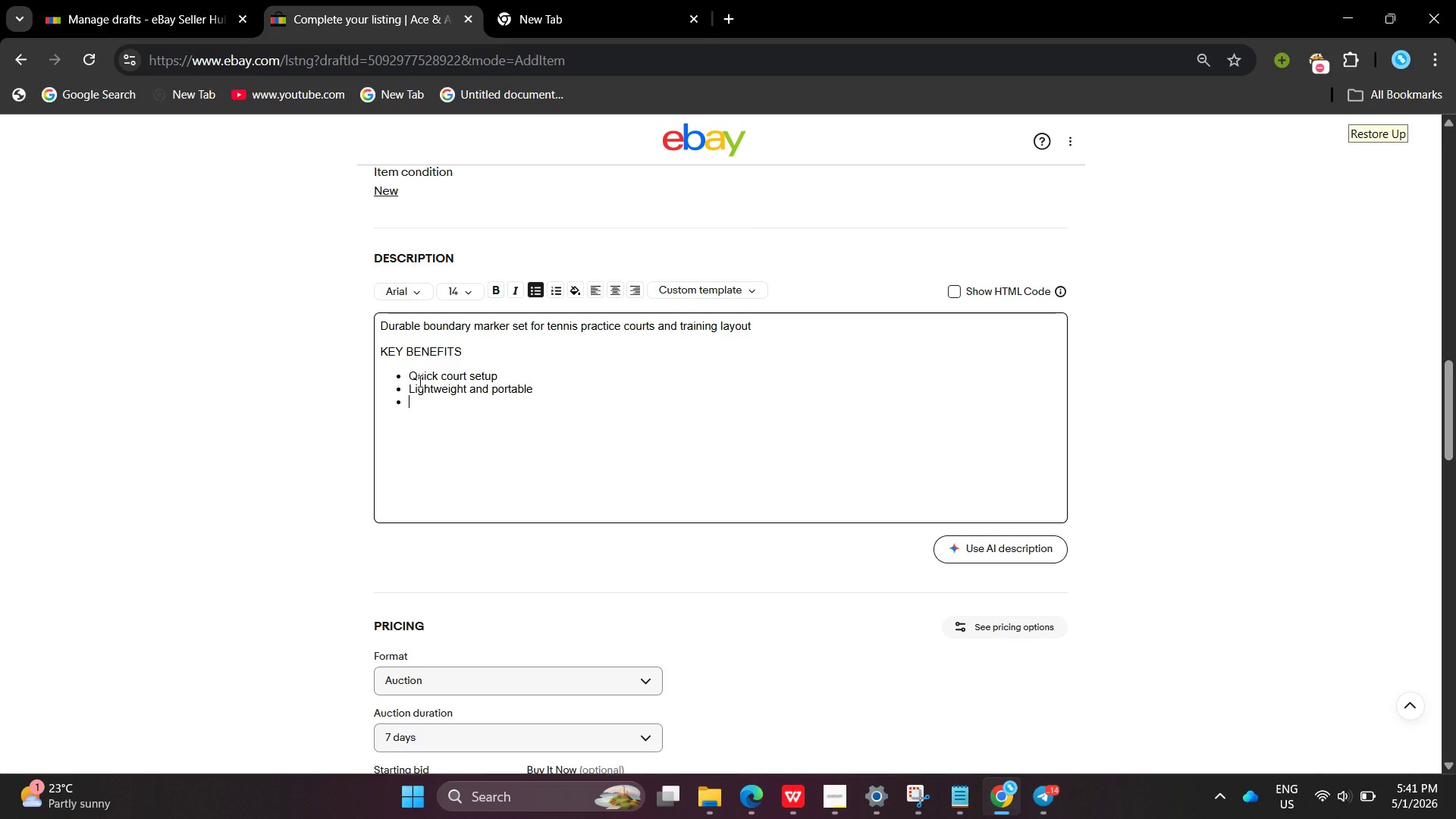 
type(weather resistant )
 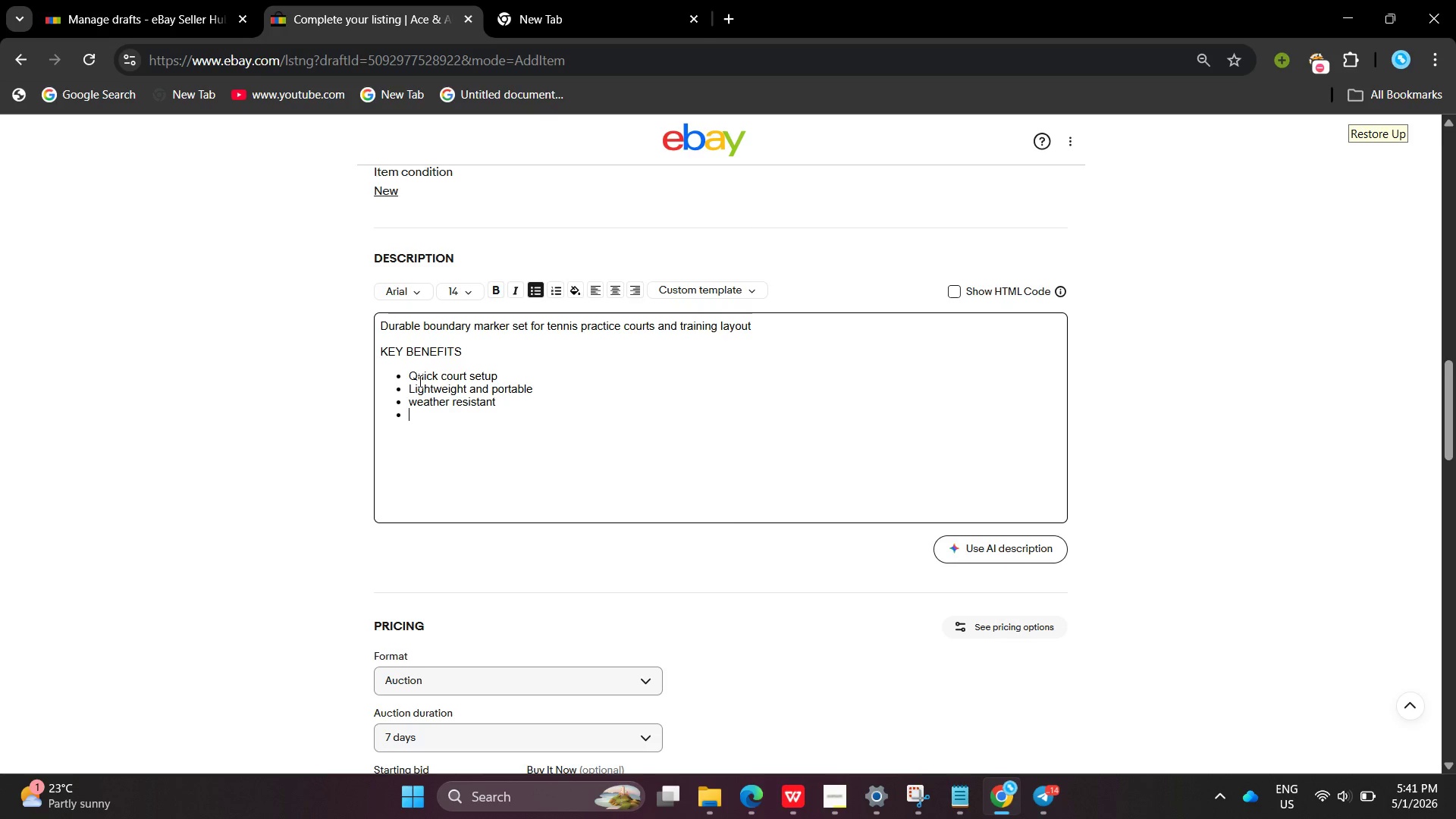 
key(Enter)
 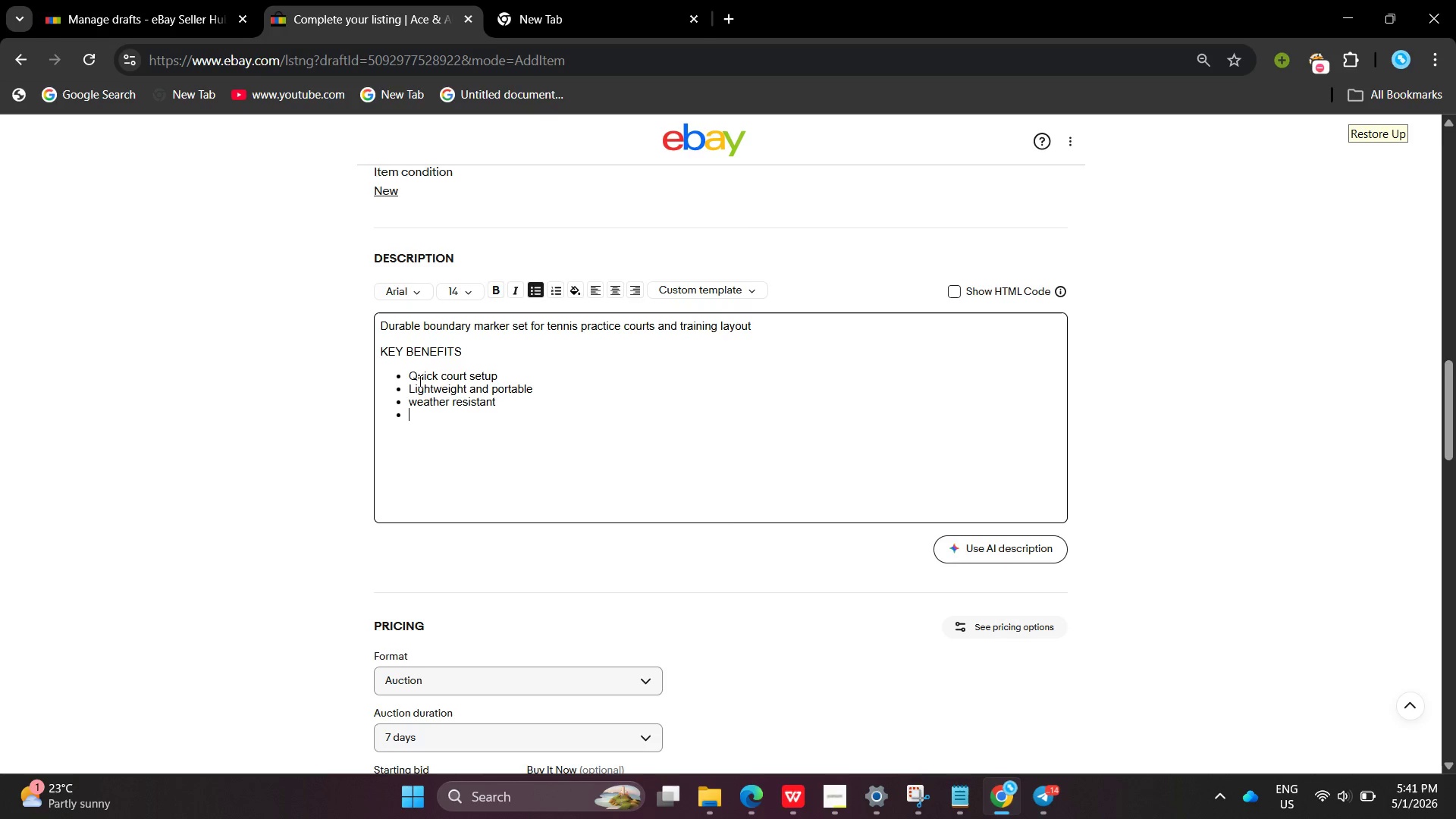 
type(Multi-surface use)
 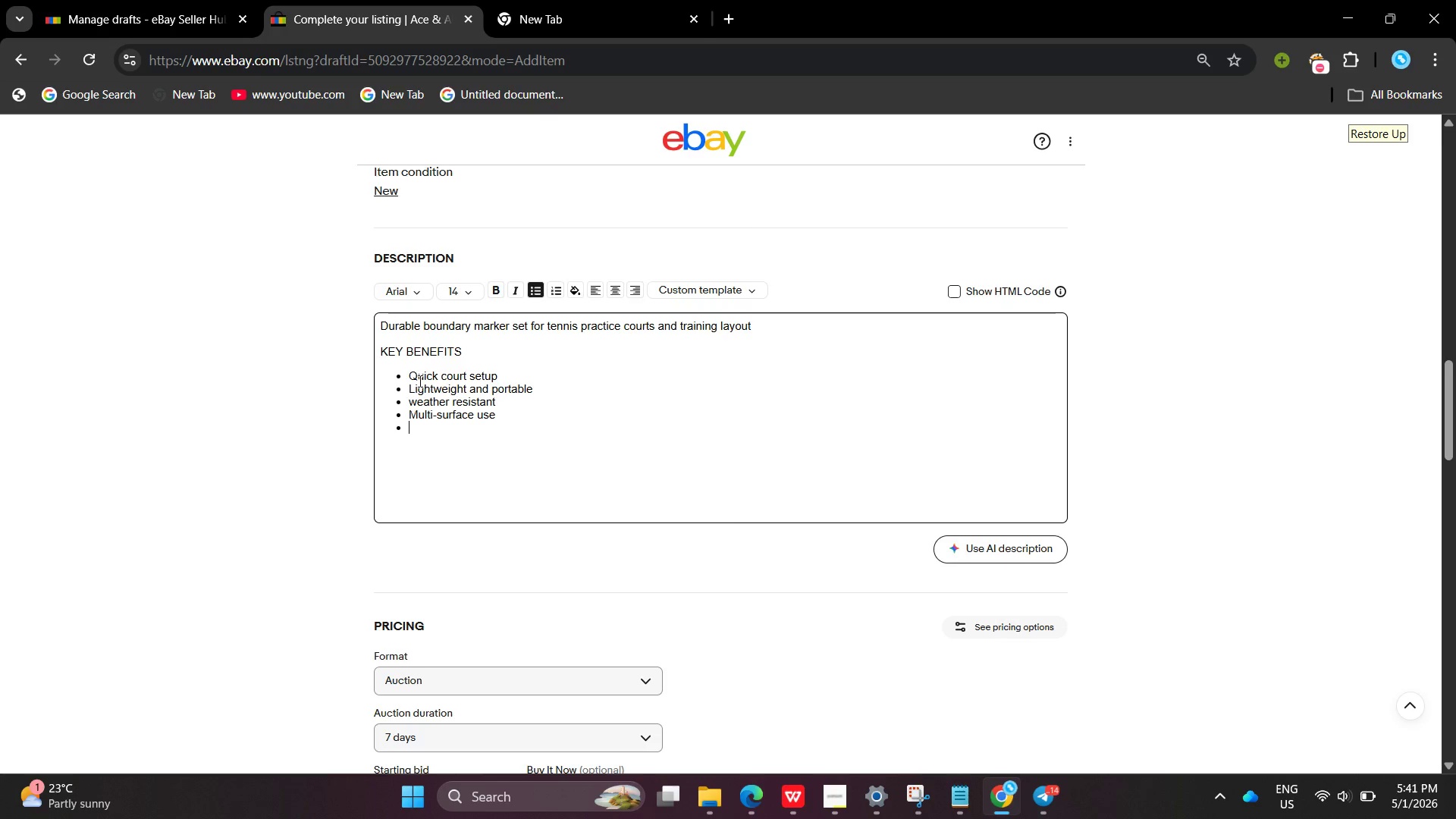 
key(Enter)
 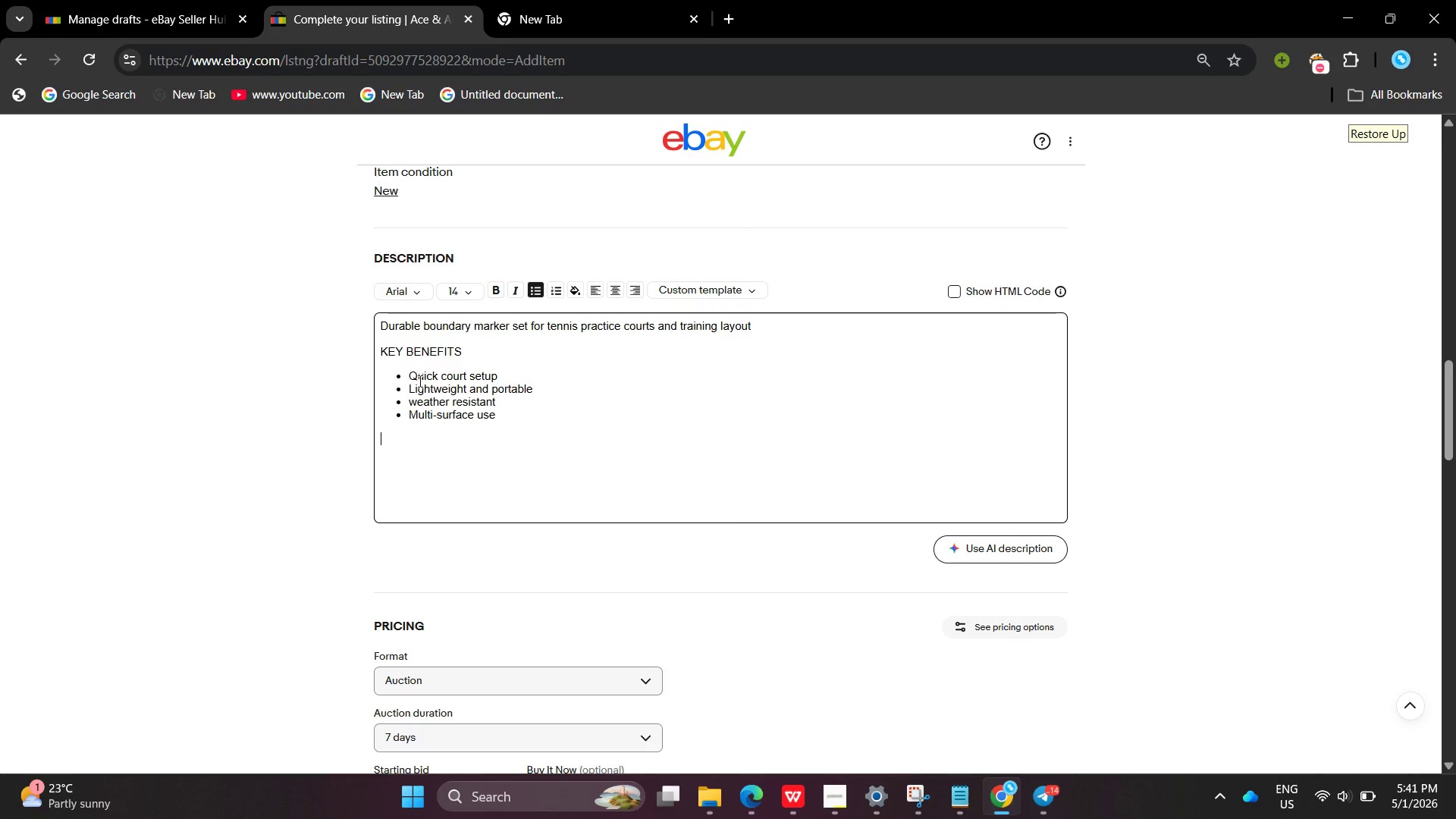 
key(Enter)
 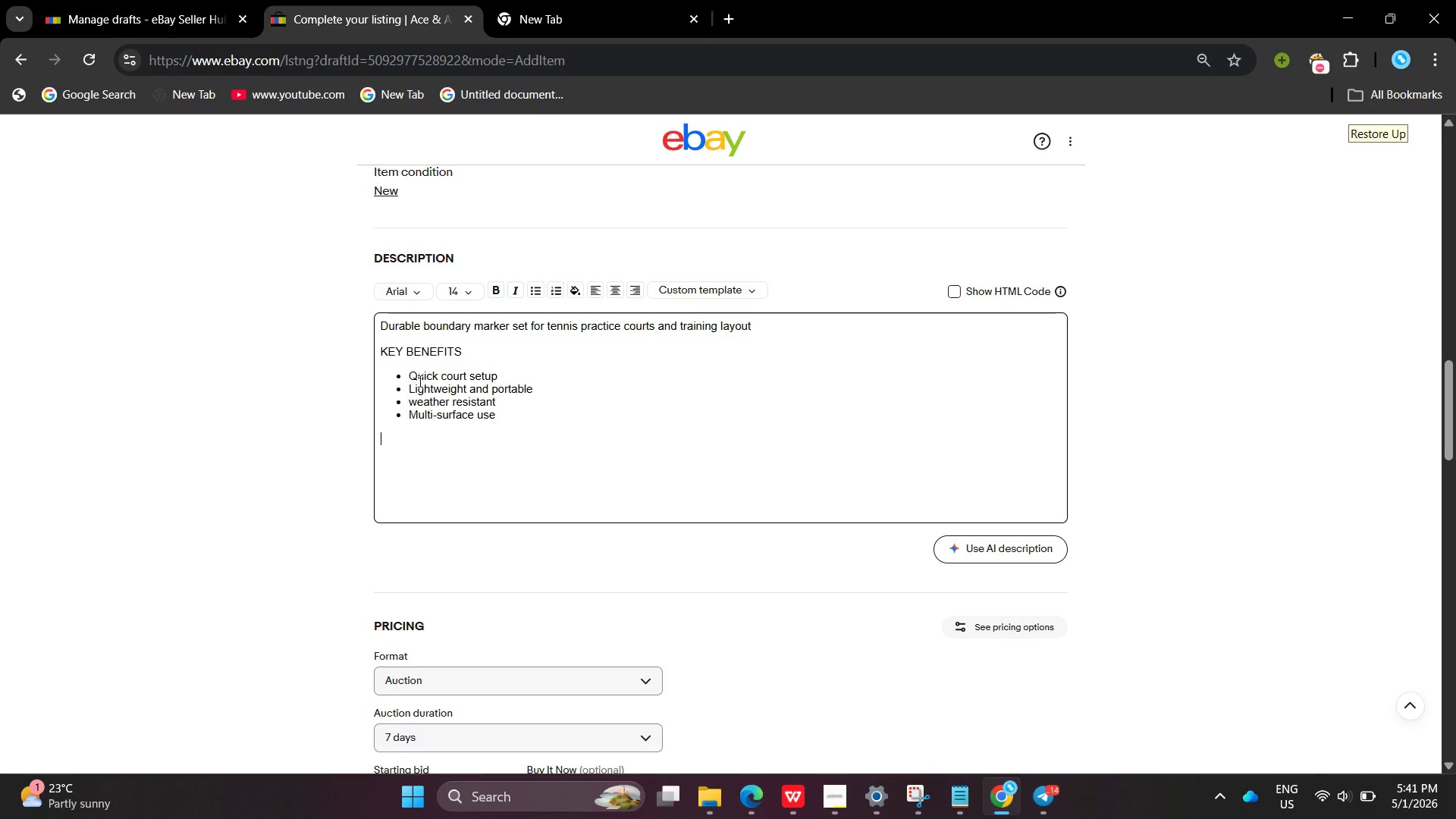 
hold_key(key=ShiftLeft, duration=0.33)
 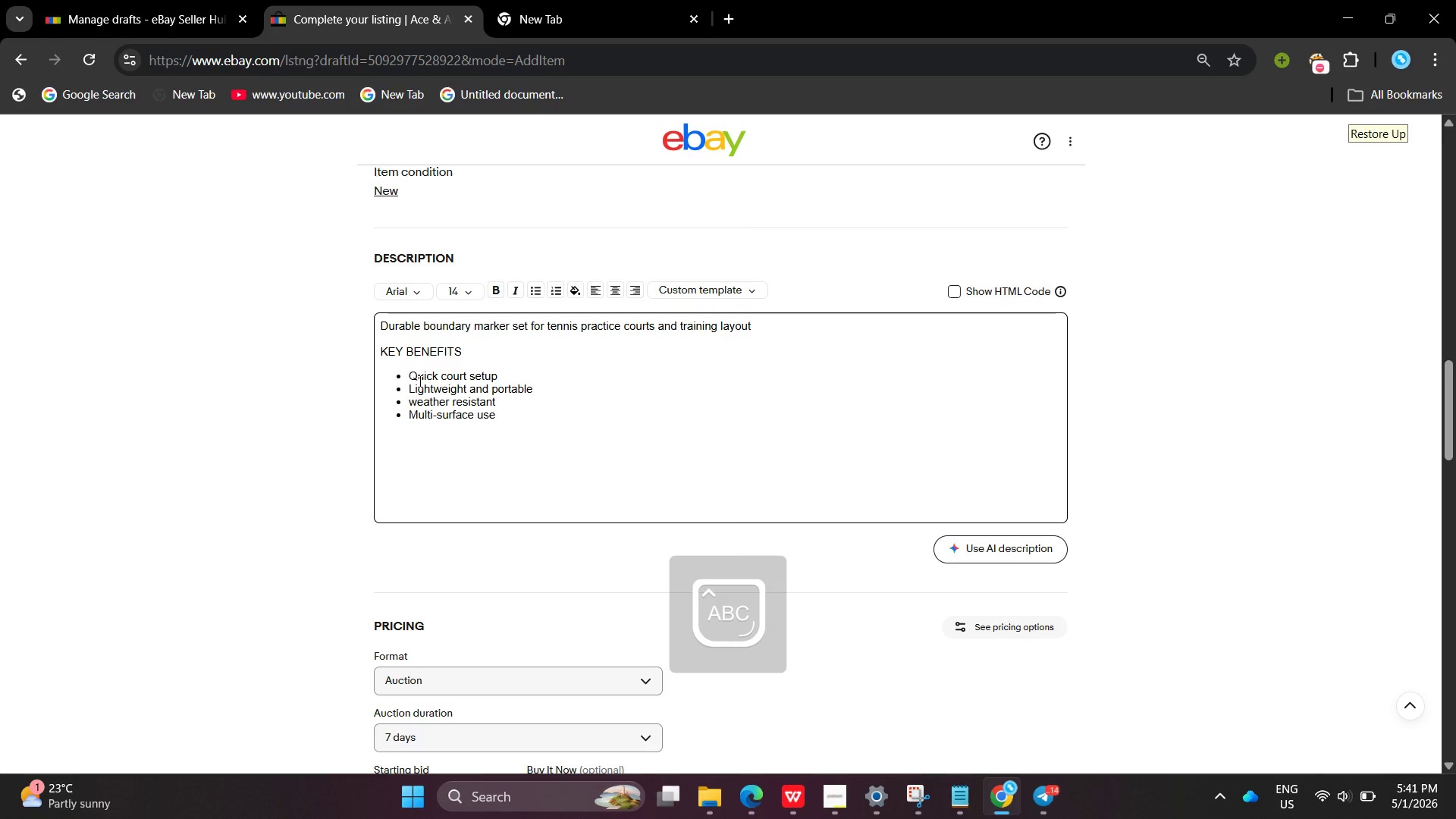 
type(WHAT'S INCLUDED )
 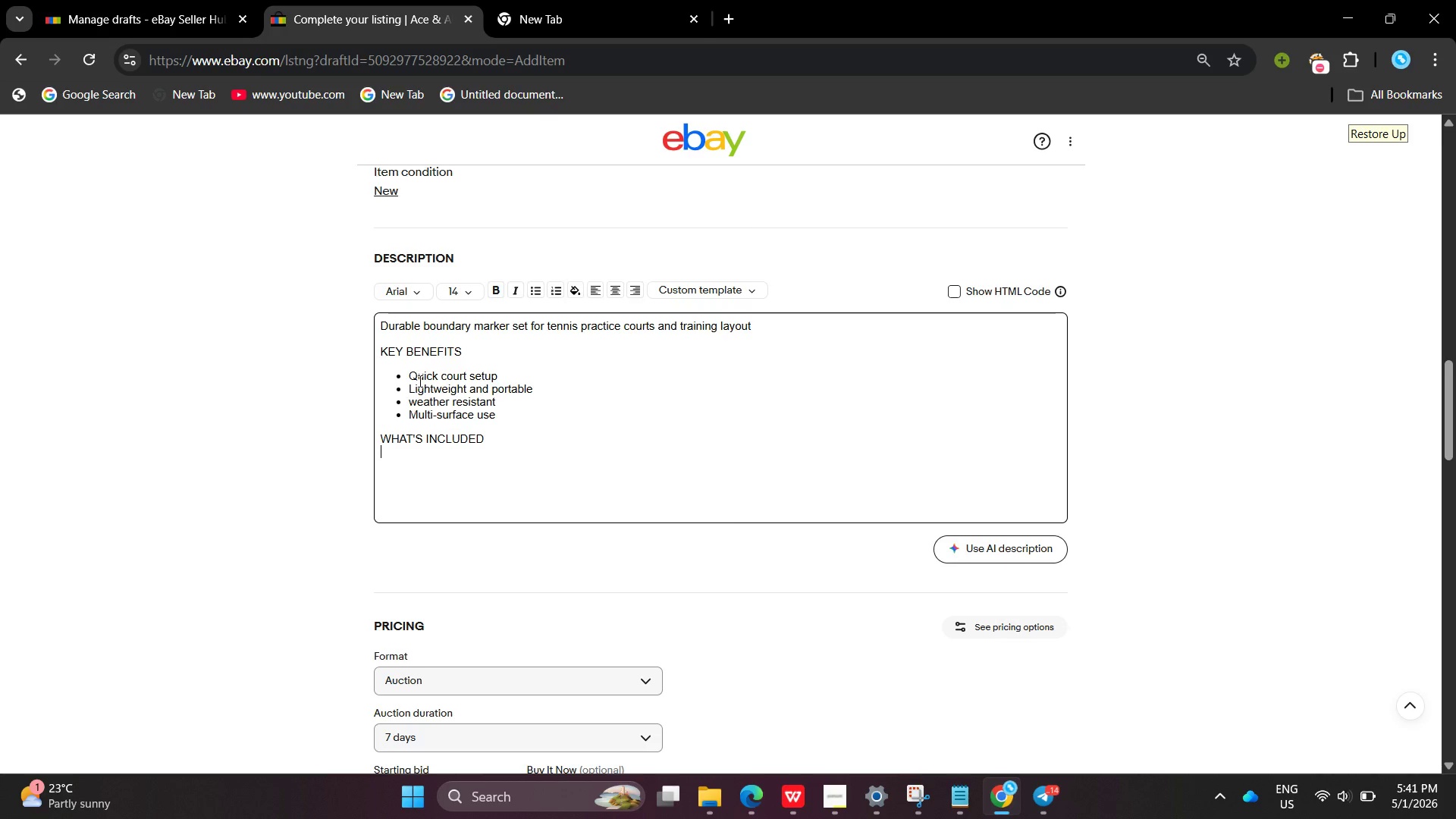 
key(Enter)
 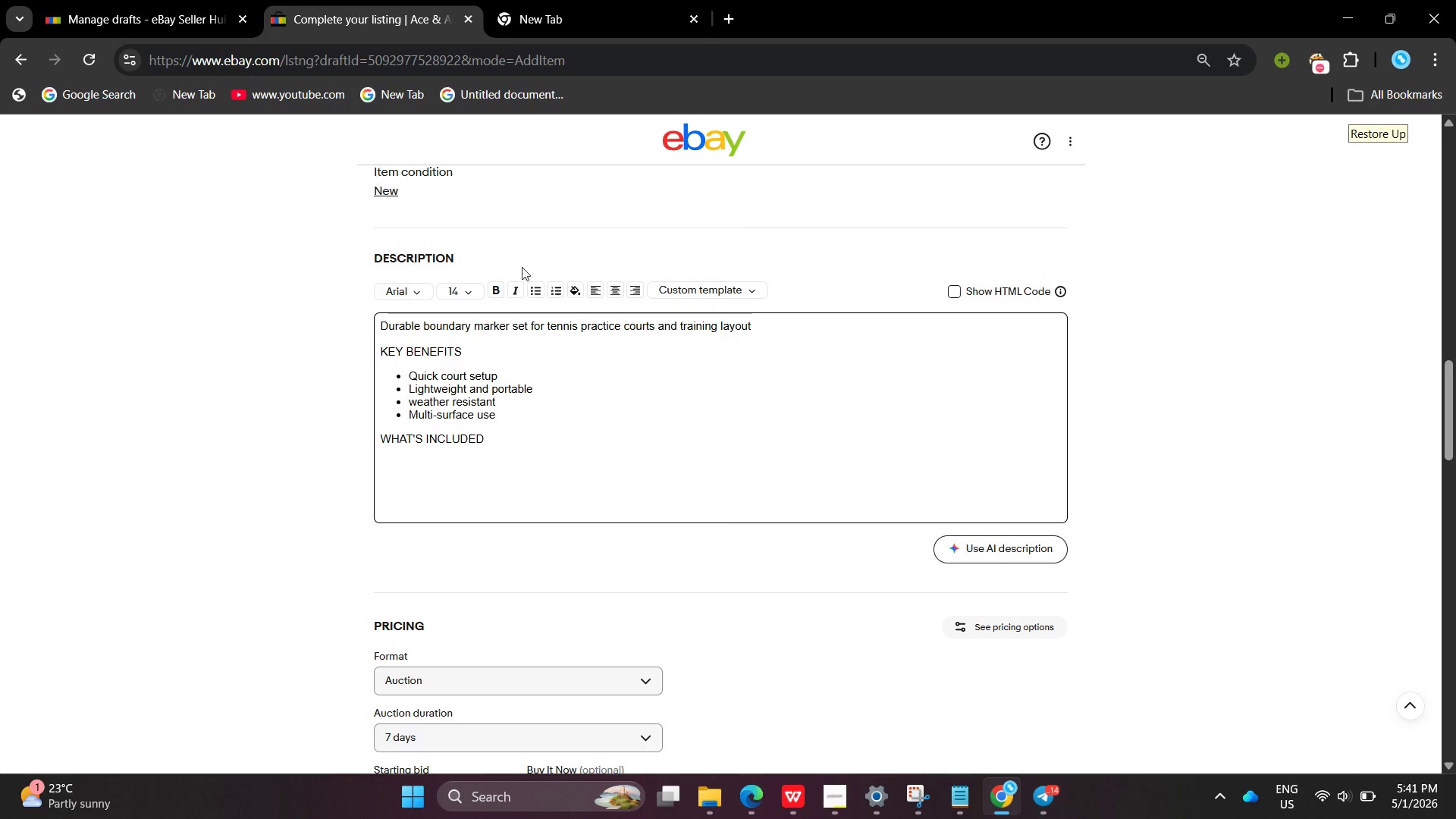 
left_click([531, 288])
 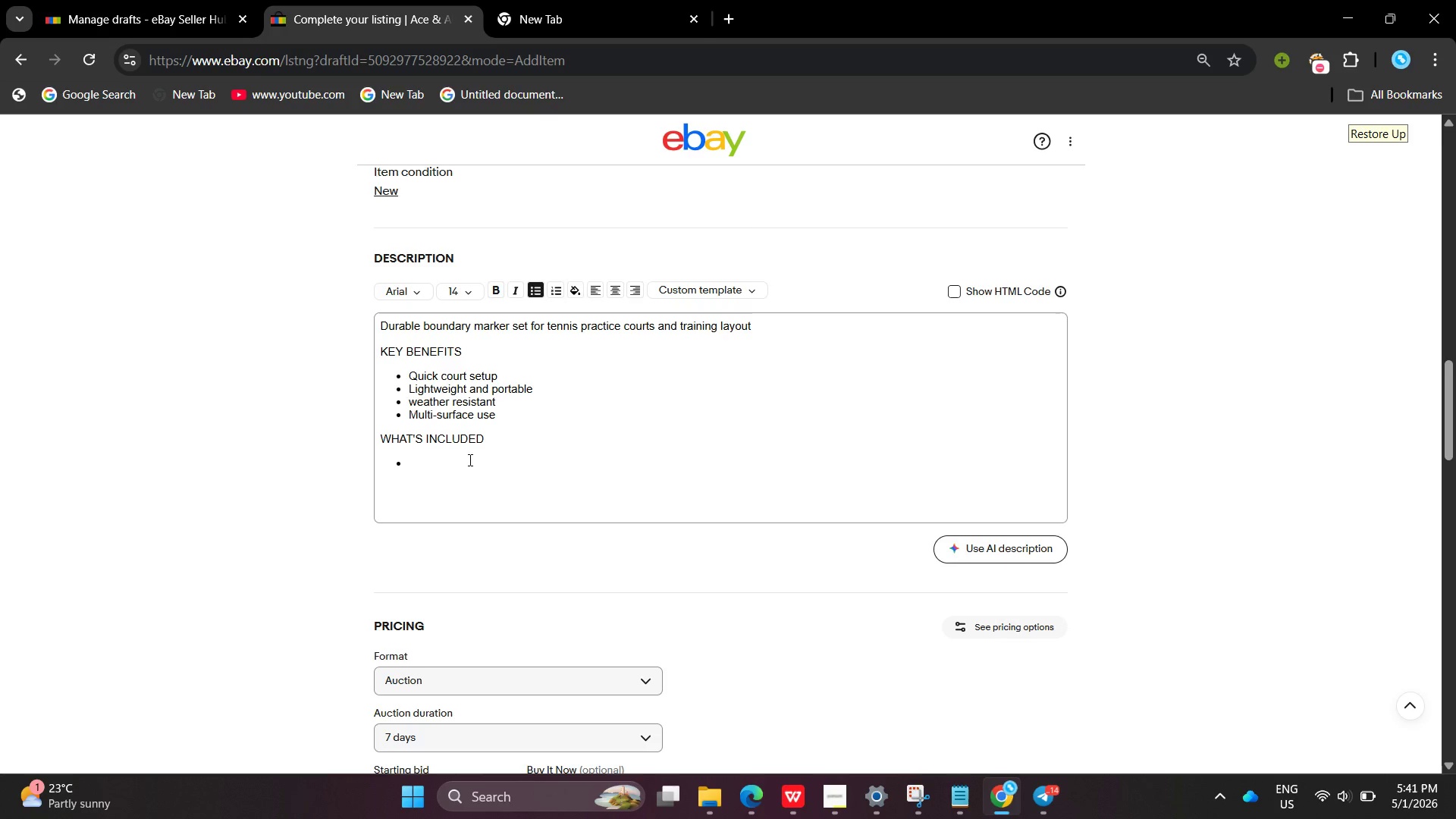 
left_click([469, 460])
 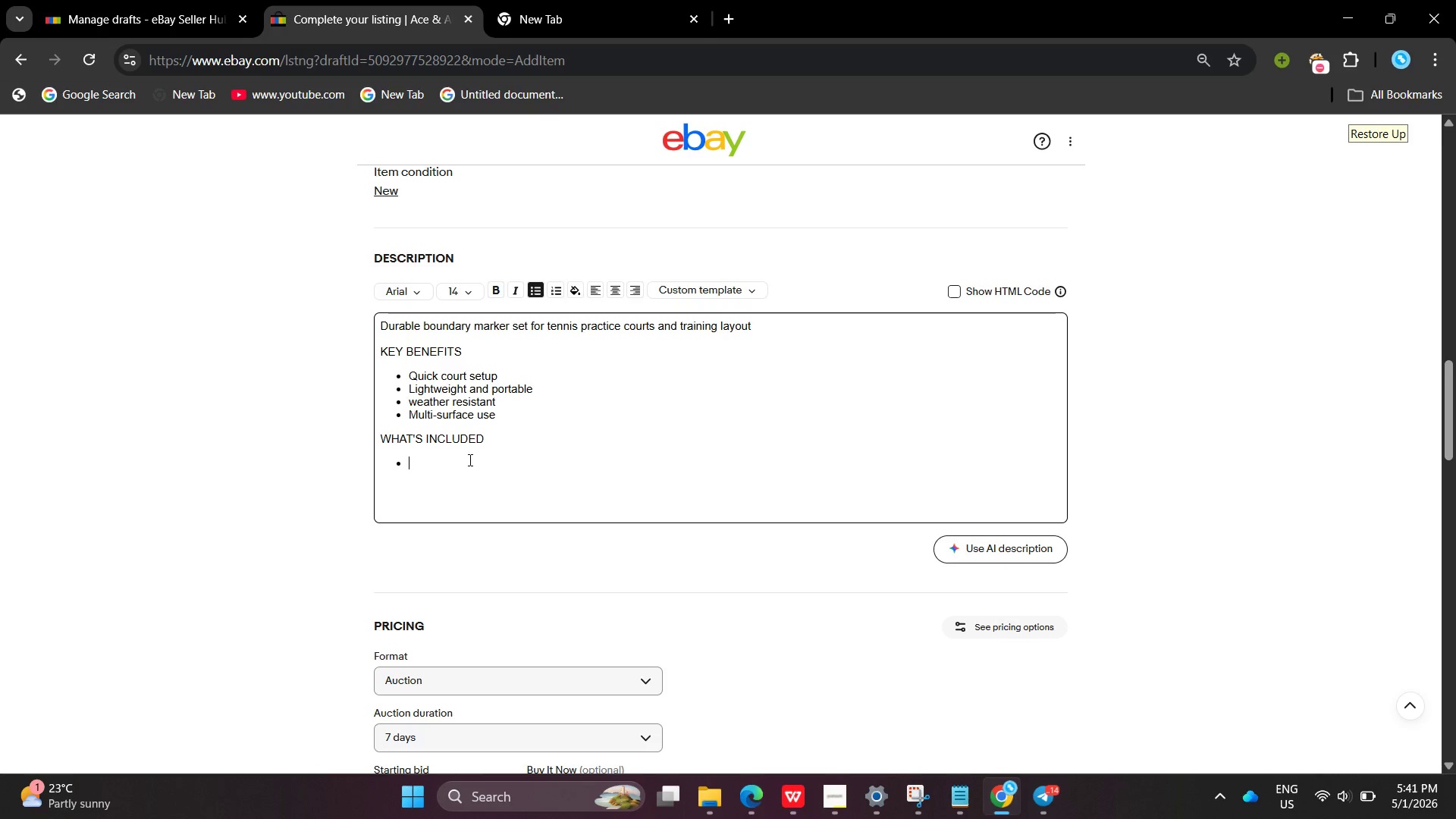 
type(Bpundary)
key(Backspace)
key(Backspace)
key(Backspace)
key(Backspace)
key(Backspace)
key(Backspace)
key(Backspace)
type(oud)
key(Backspace)
type(ndary marker set)
 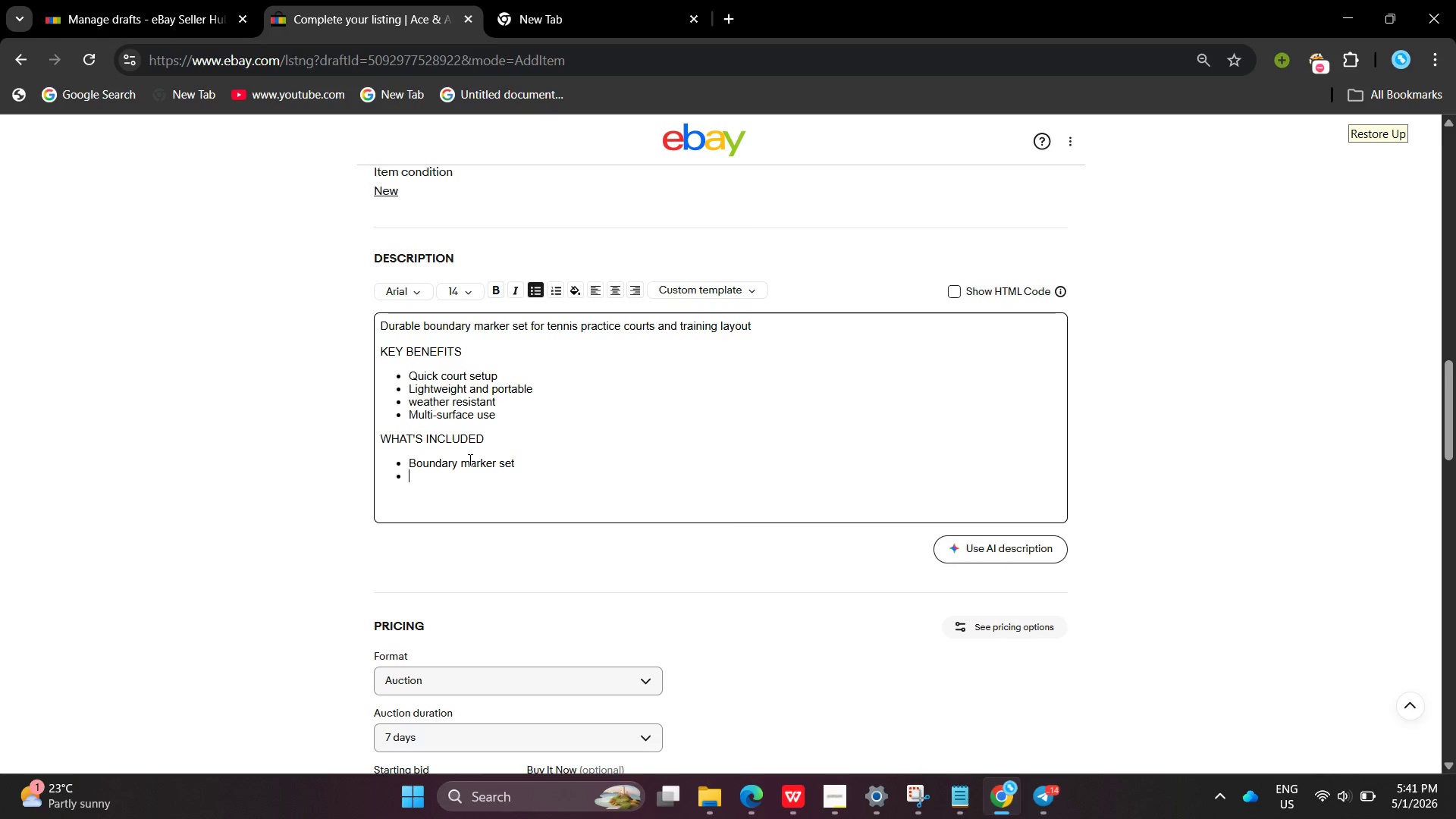 
key(Enter)
 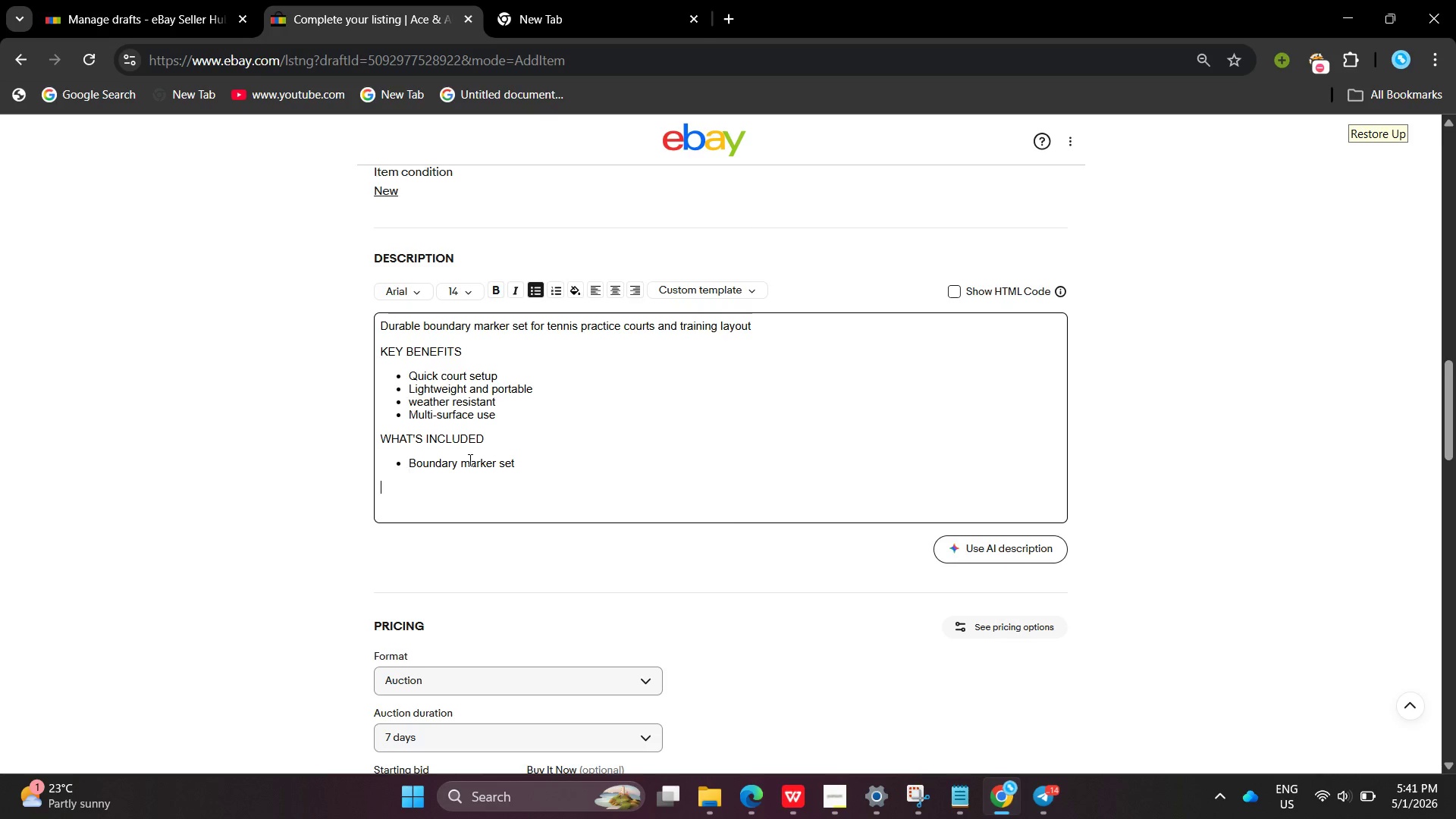 
key(Enter)
 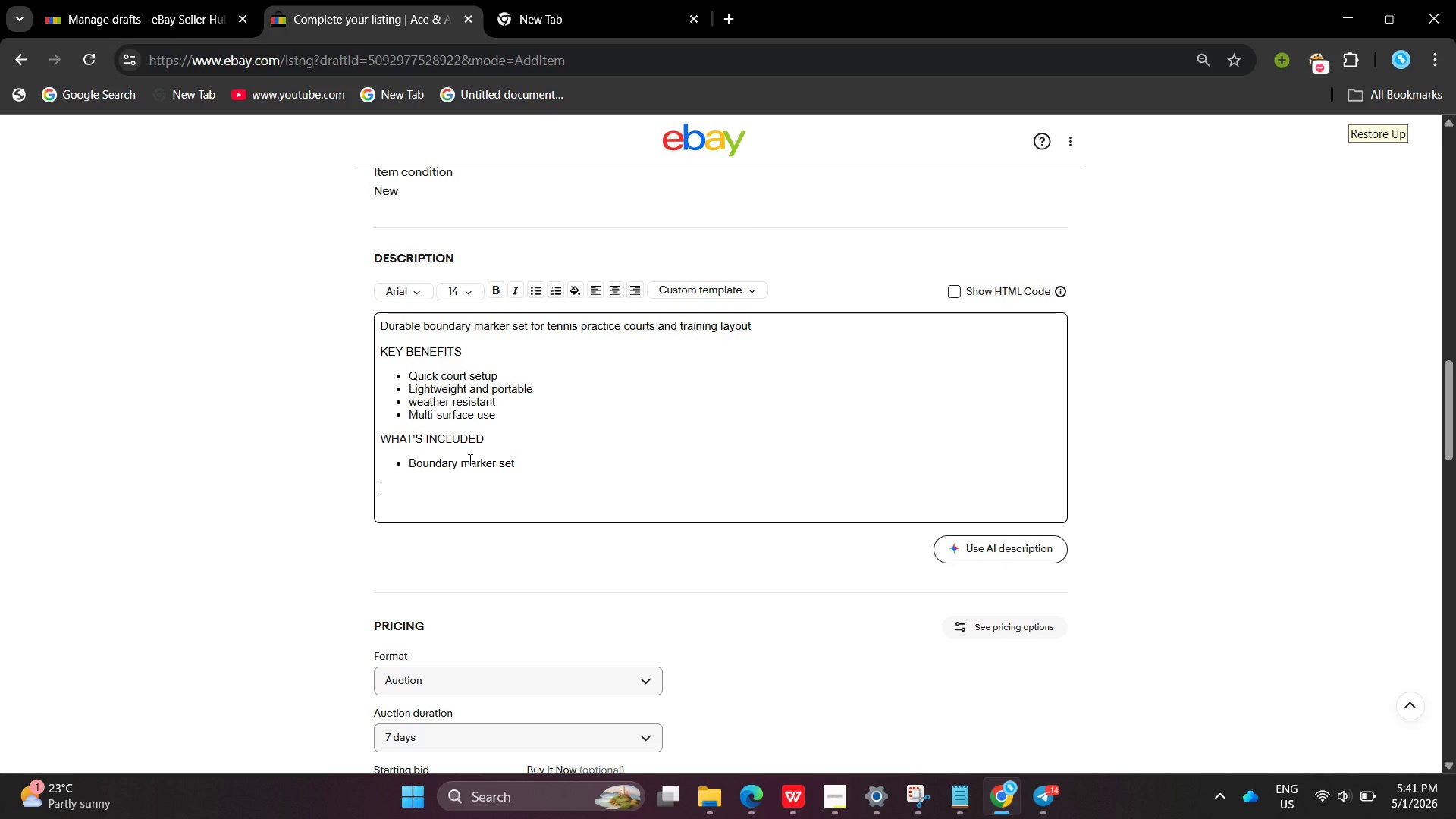 
type(T)
key(Backspace)
type(TECHNIAL )
key(Backspace)
key(Backspace)
key(Backspace)
type(CAL DETAILS)
 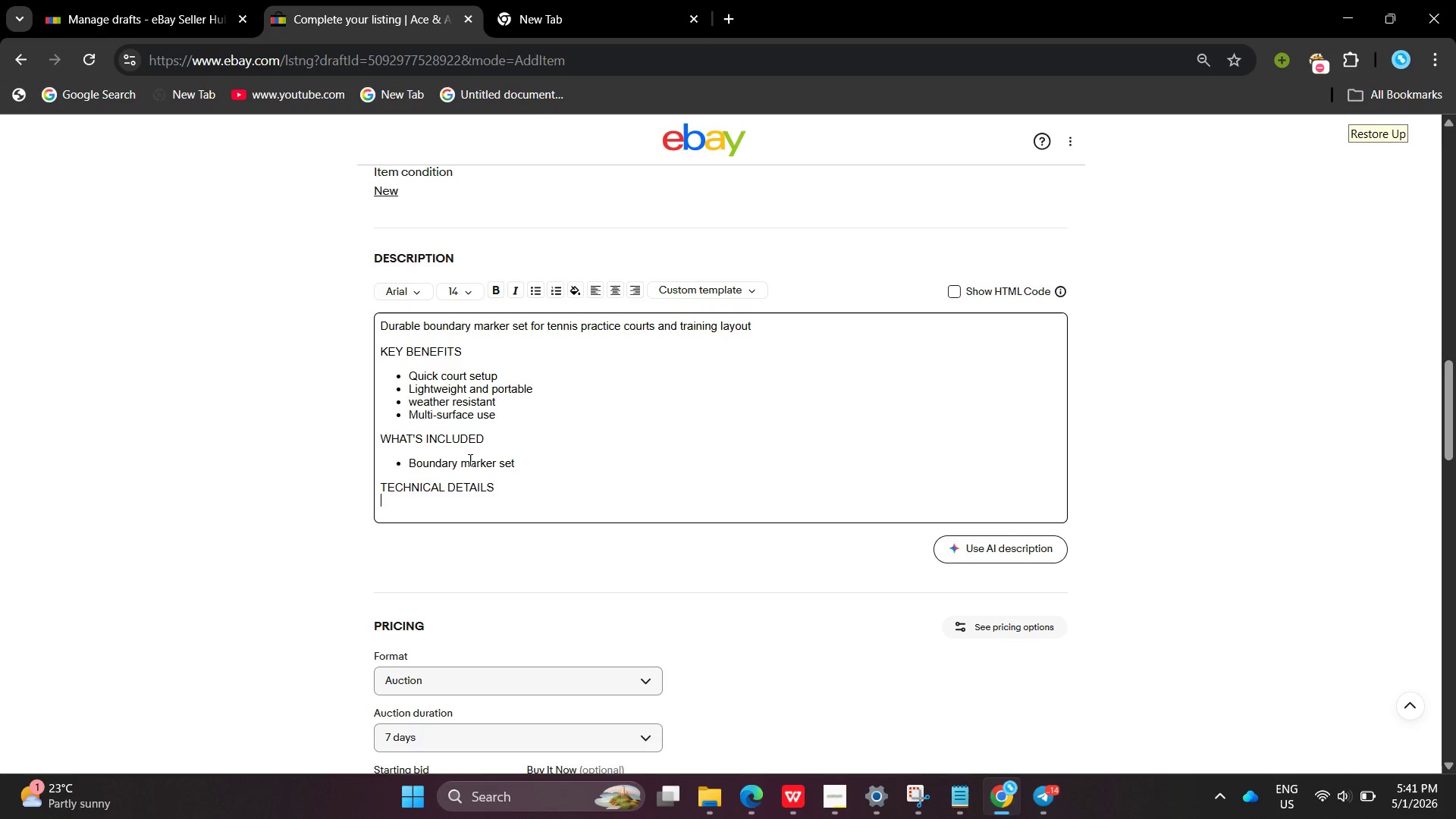 
key(Enter)
 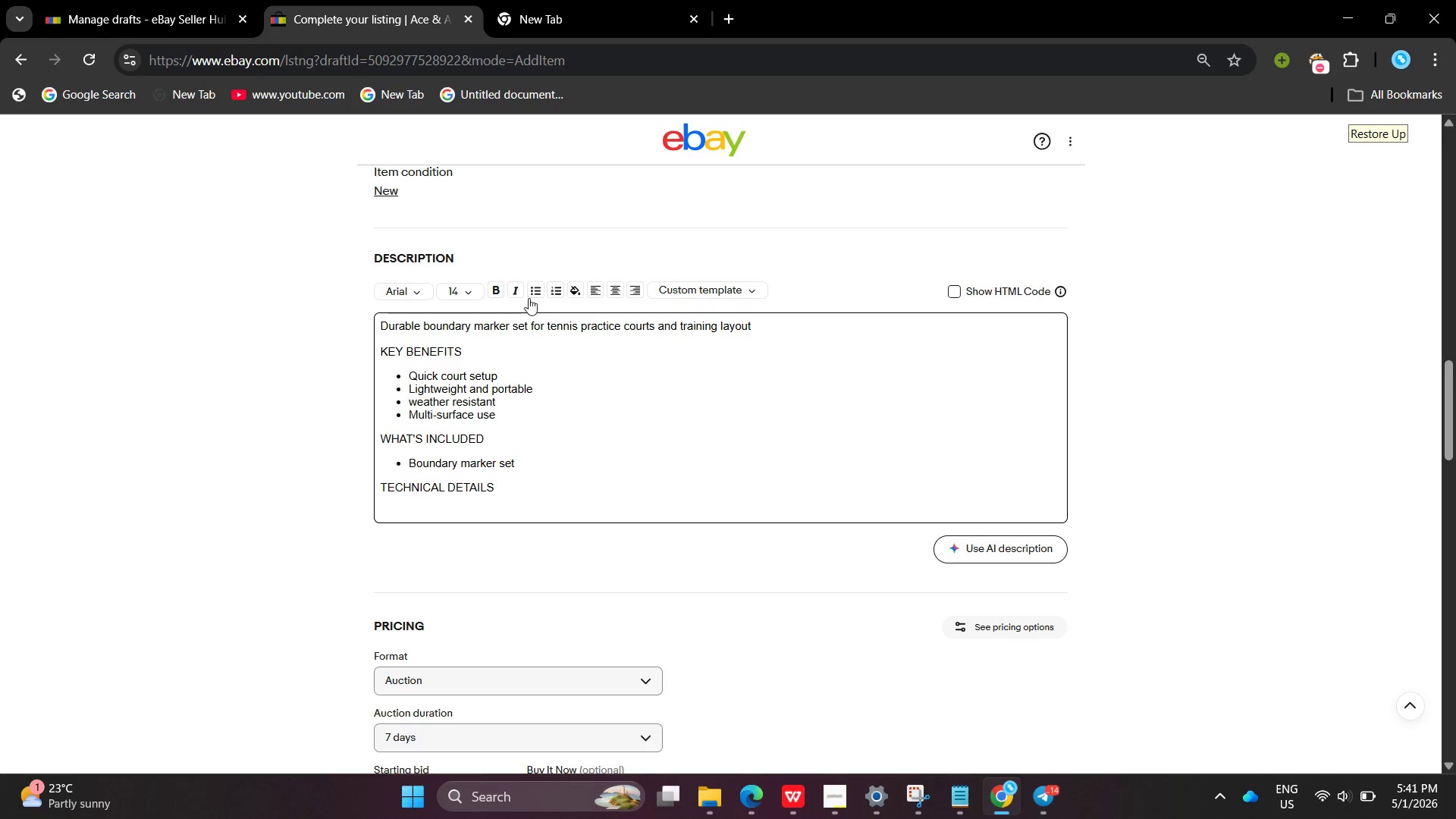 
left_click([532, 292])
 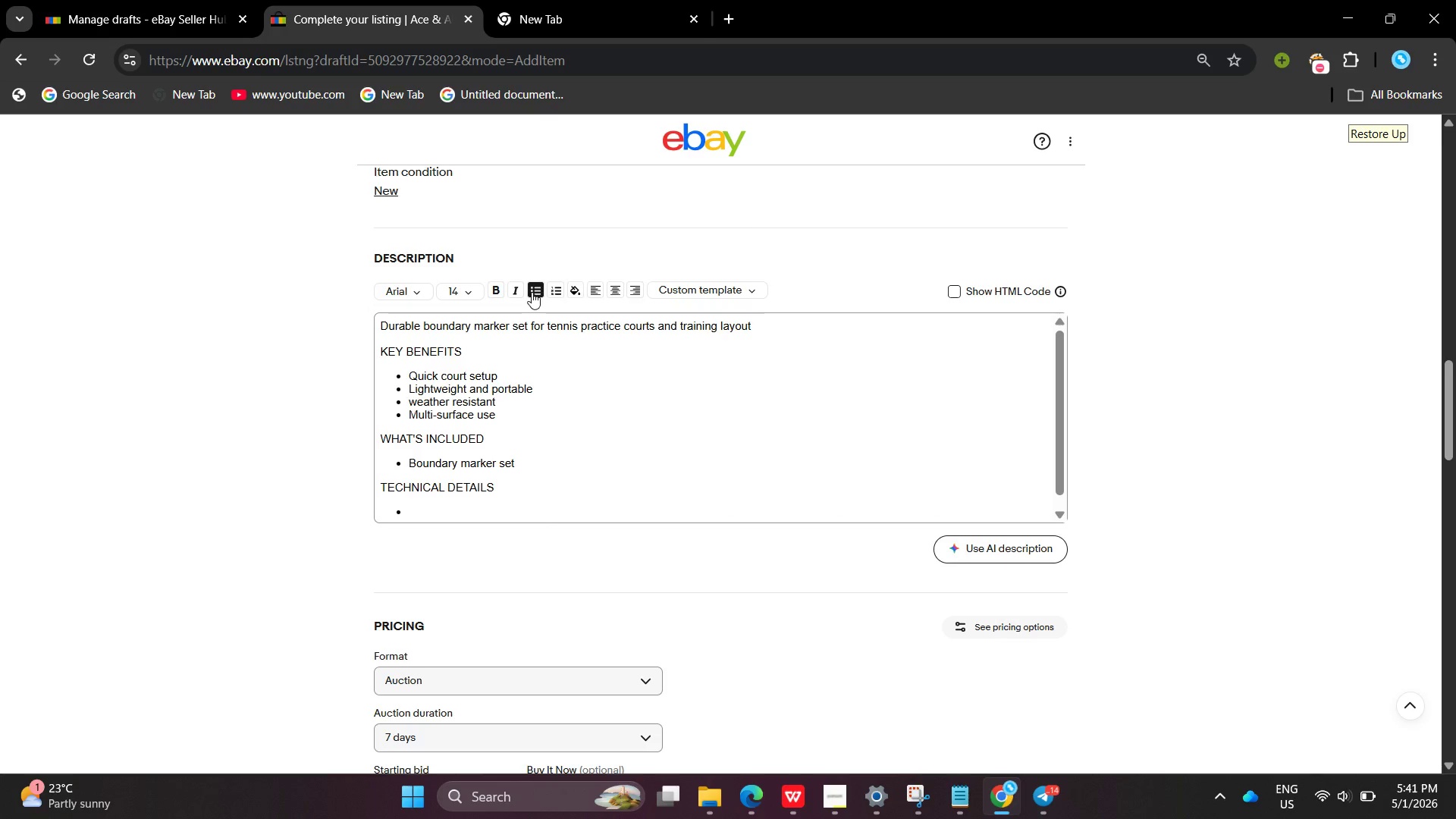 
key(Shift+ShiftLeft)
 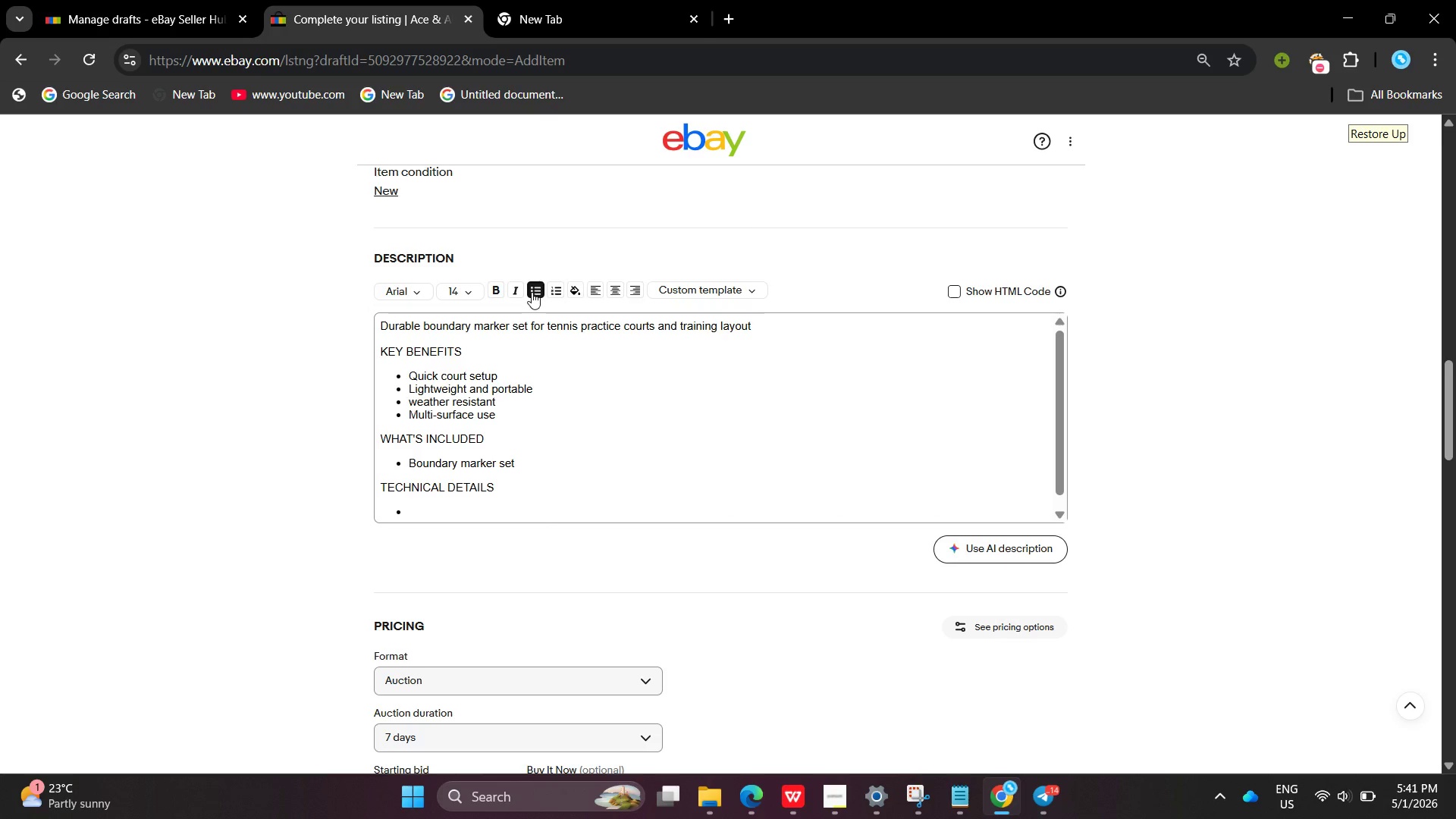 
key(Shift+M)
 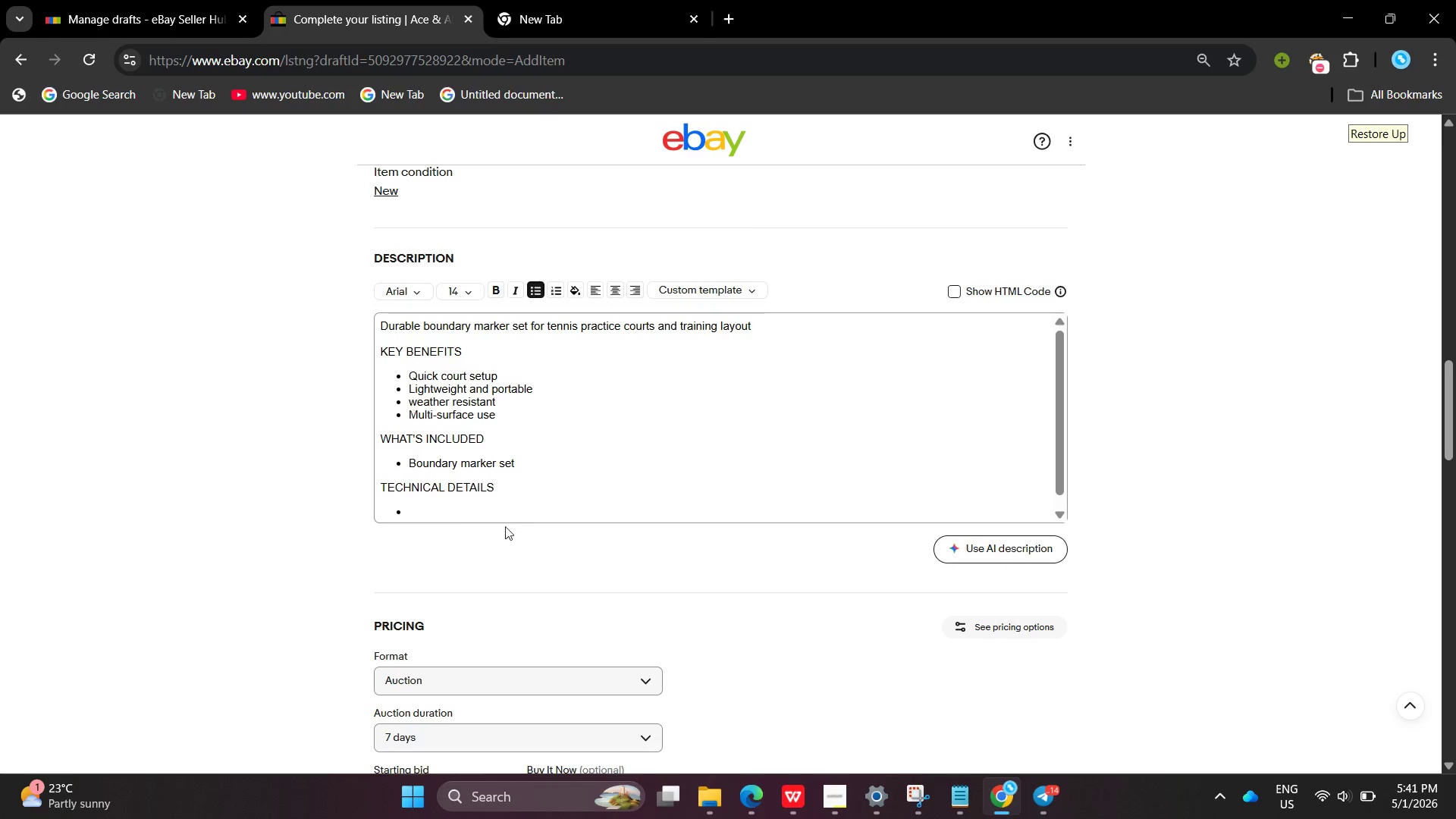 
left_click([446, 521])
 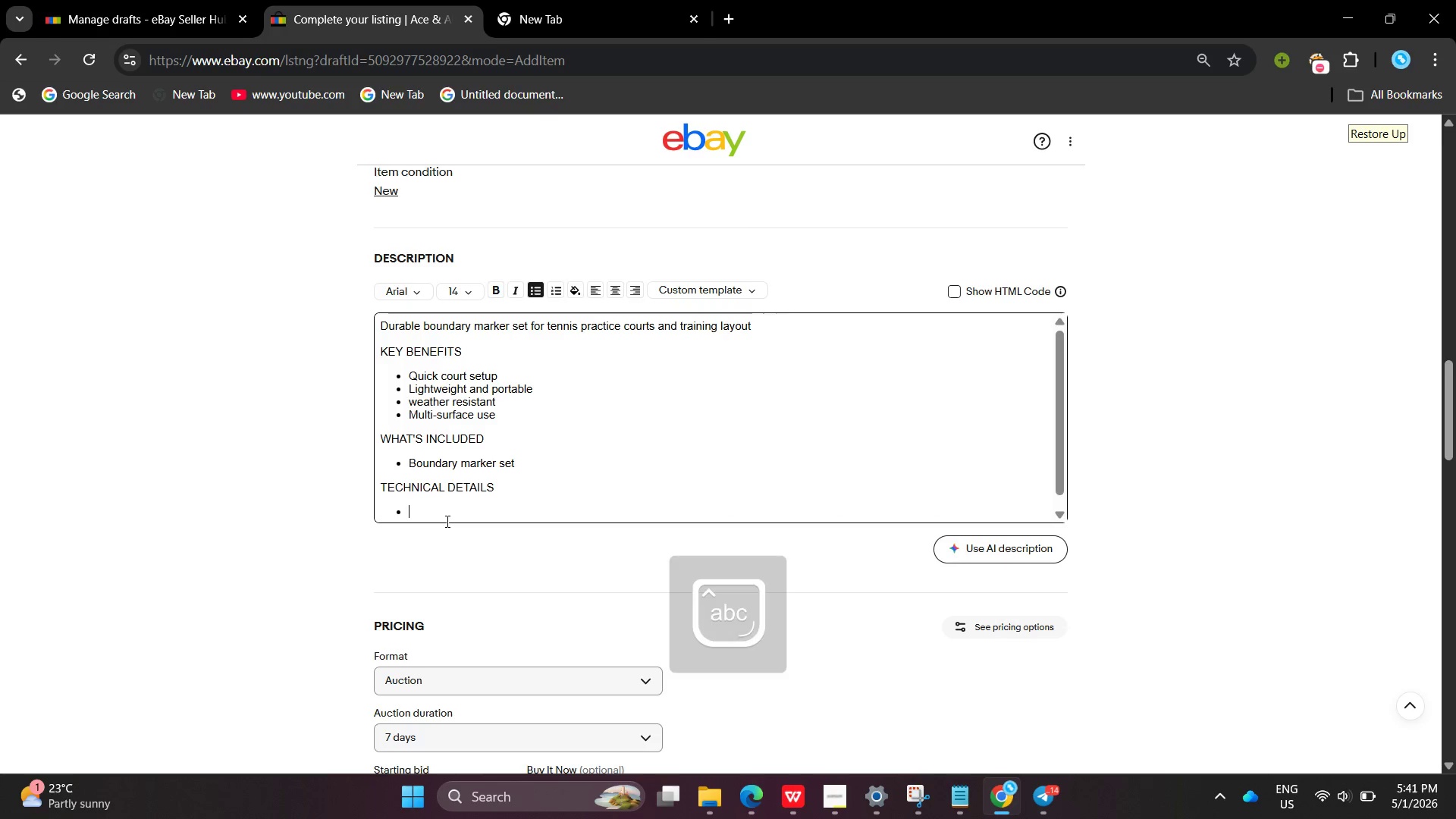 
type(Materua)
key(Backspace)
key(Backspace)
type(ial :HDPE )
 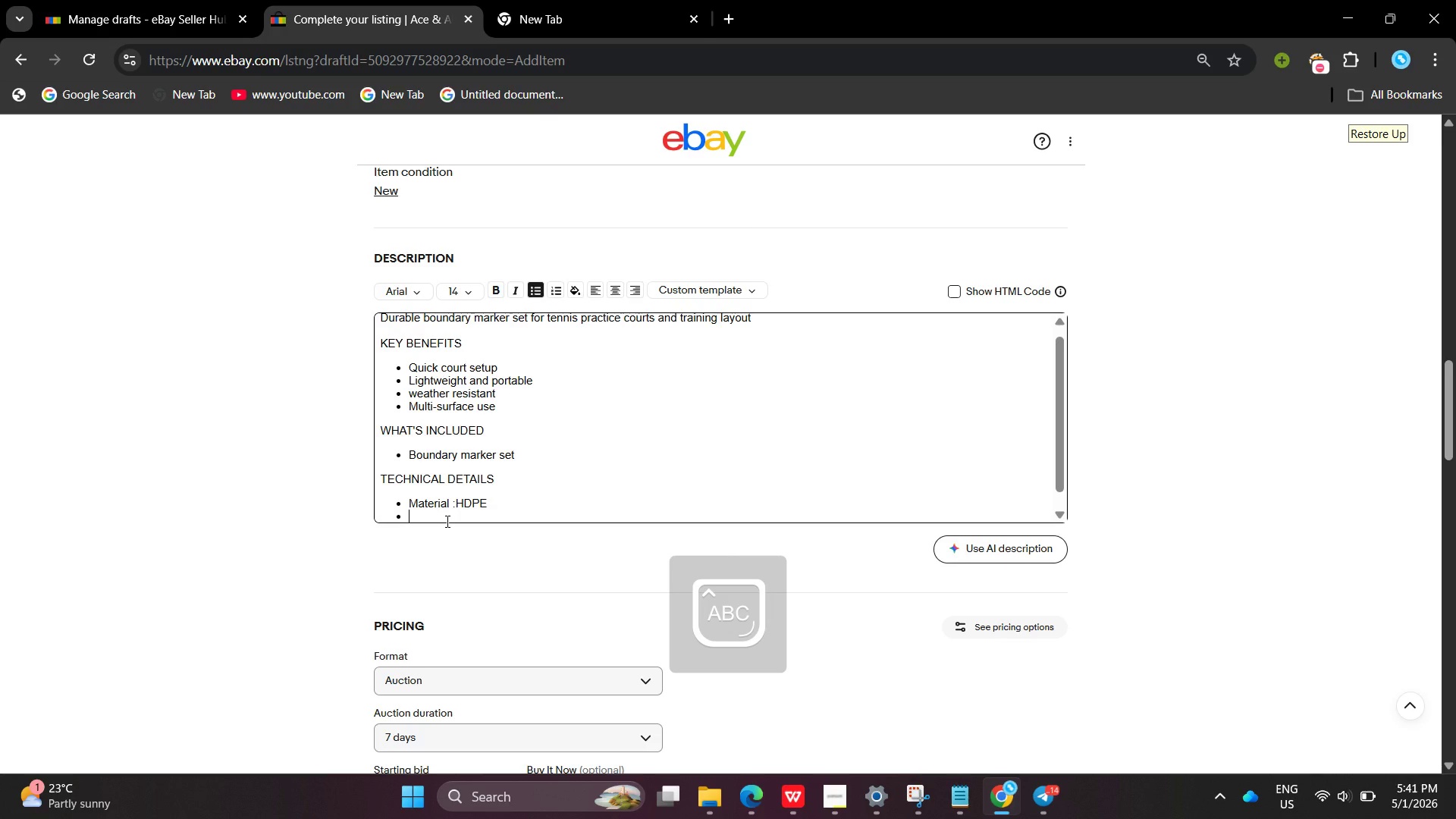 
 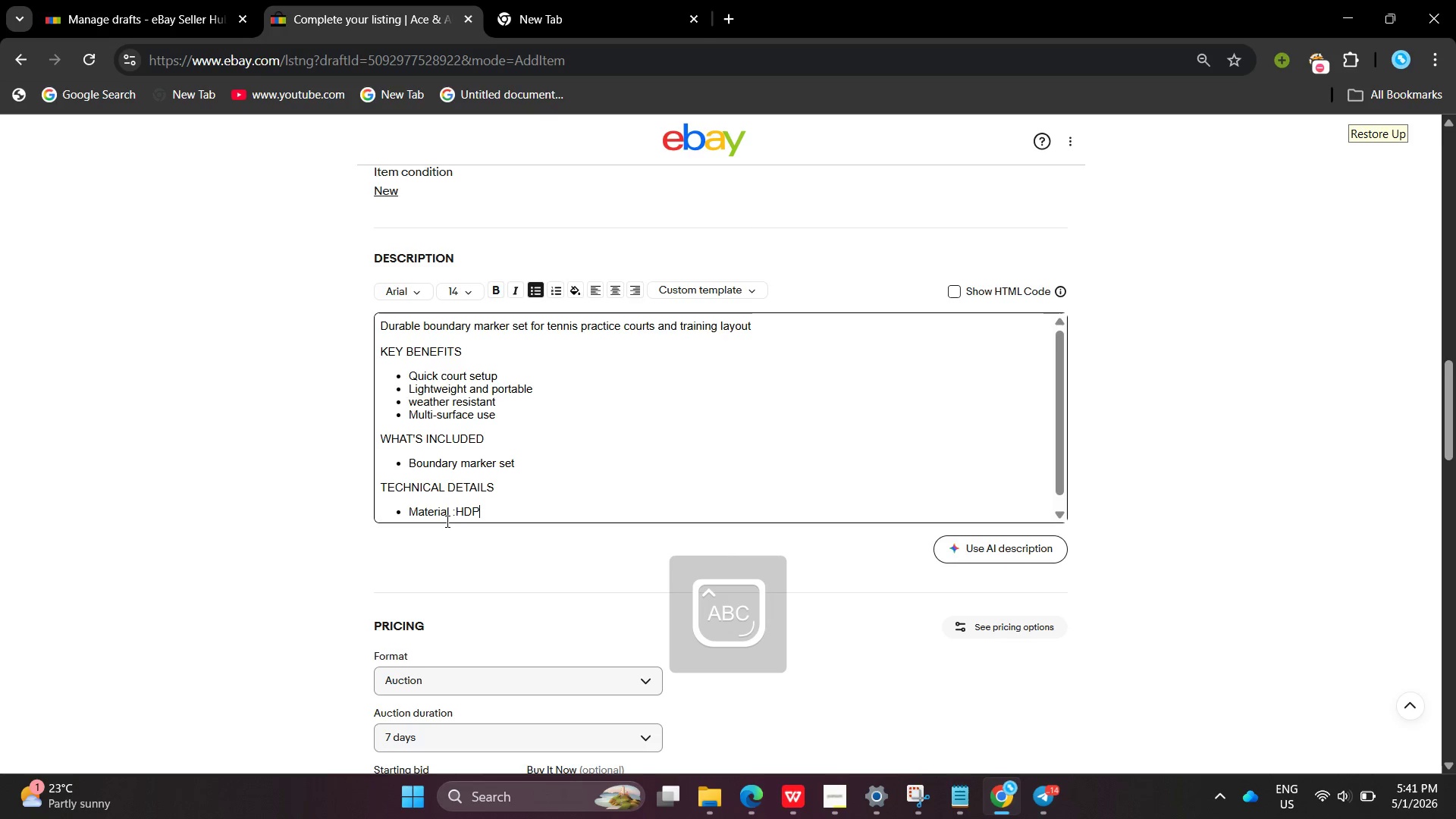 
key(Enter)
 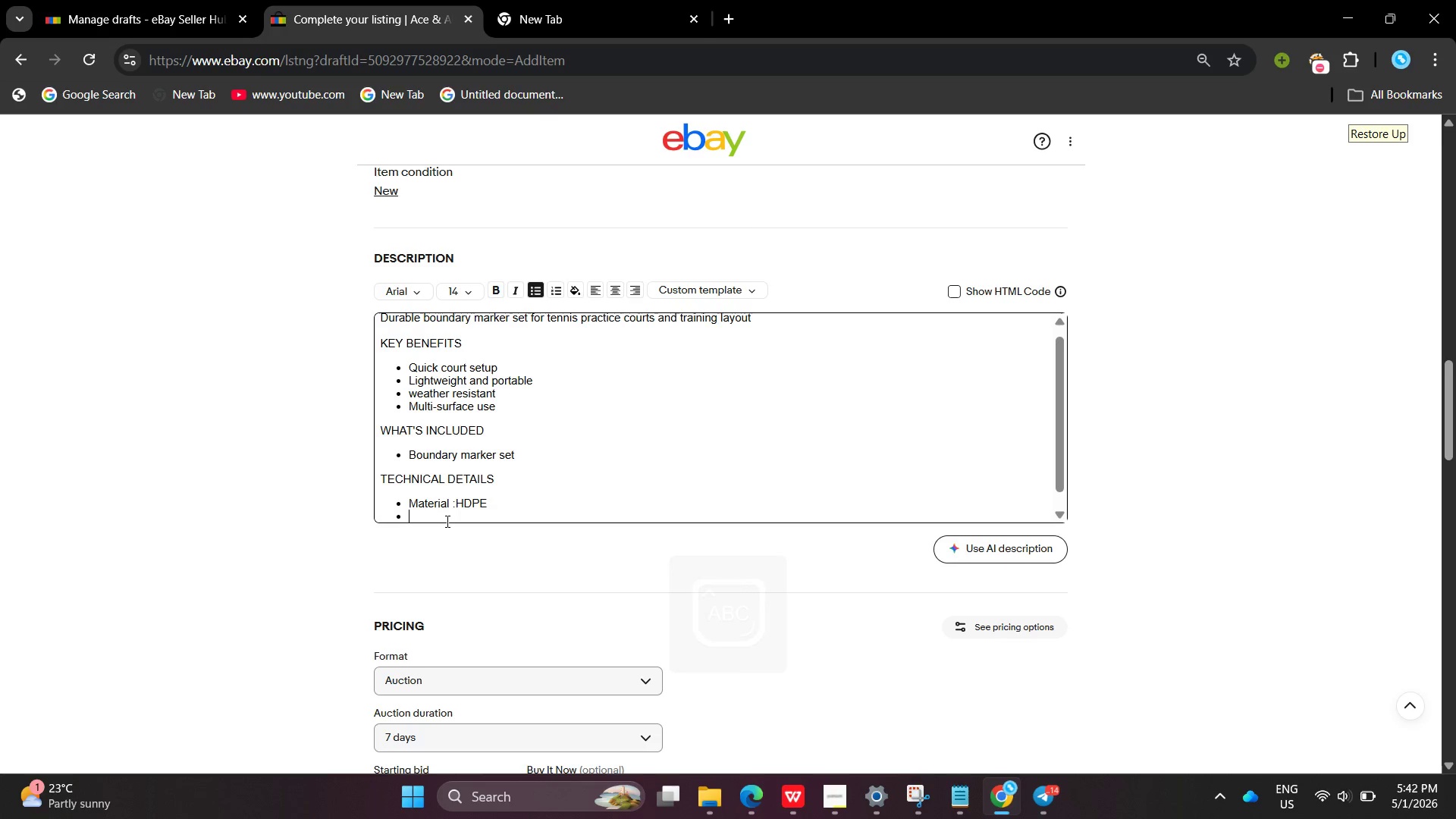 
type(Use : X)
key(Backspace)
type(Court )
 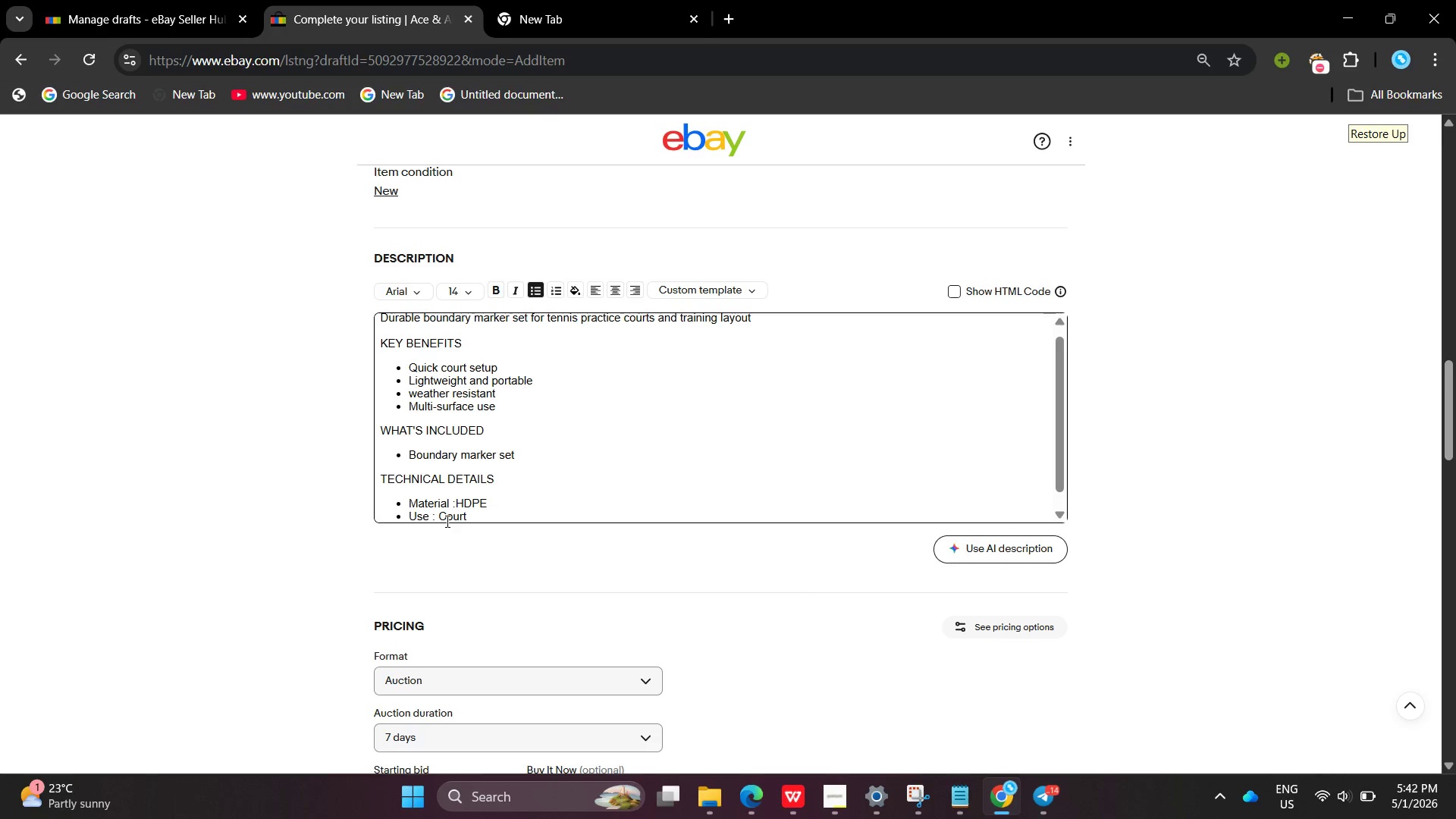 
type(marking system)
 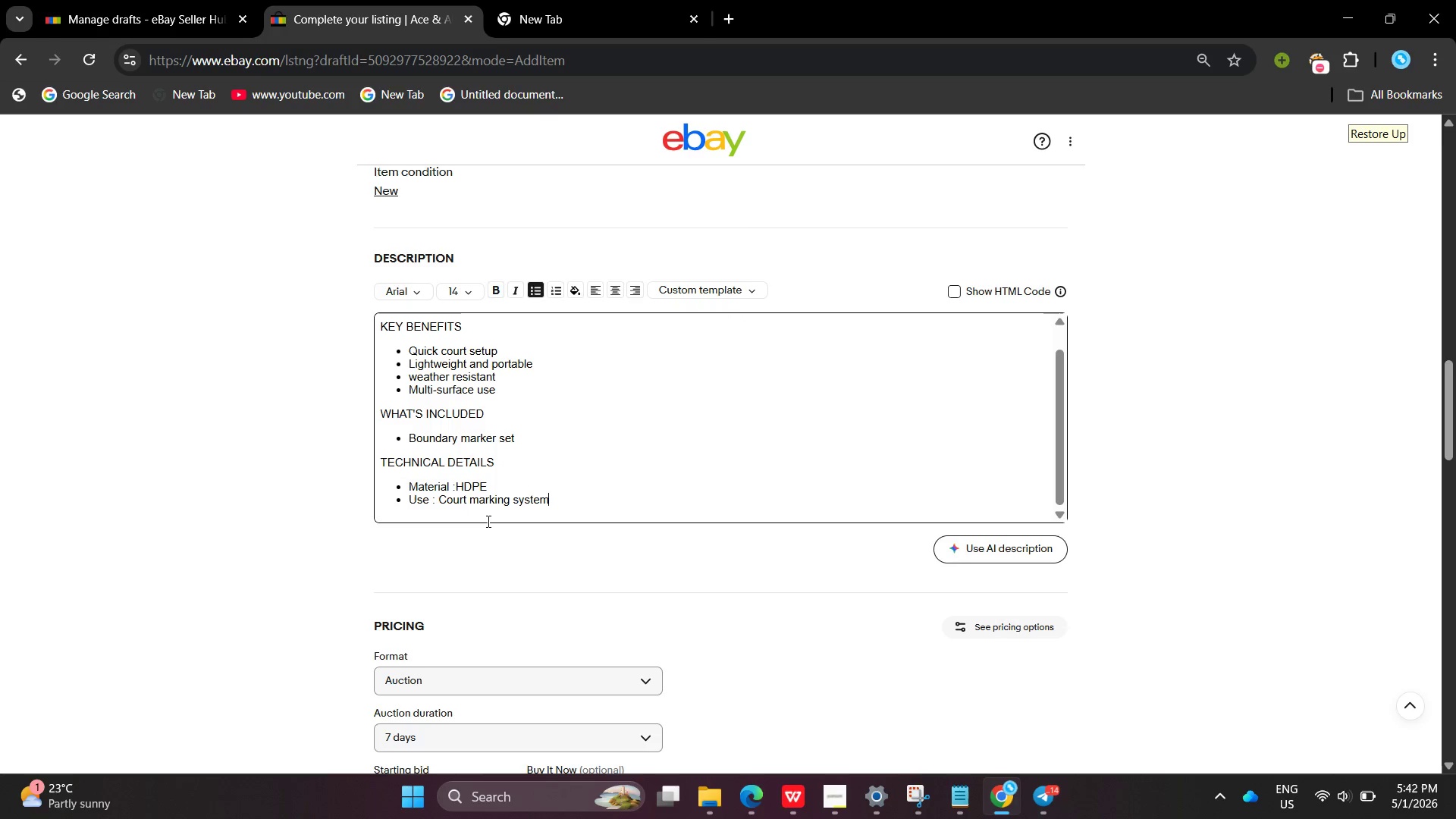 
wait(8.47)
 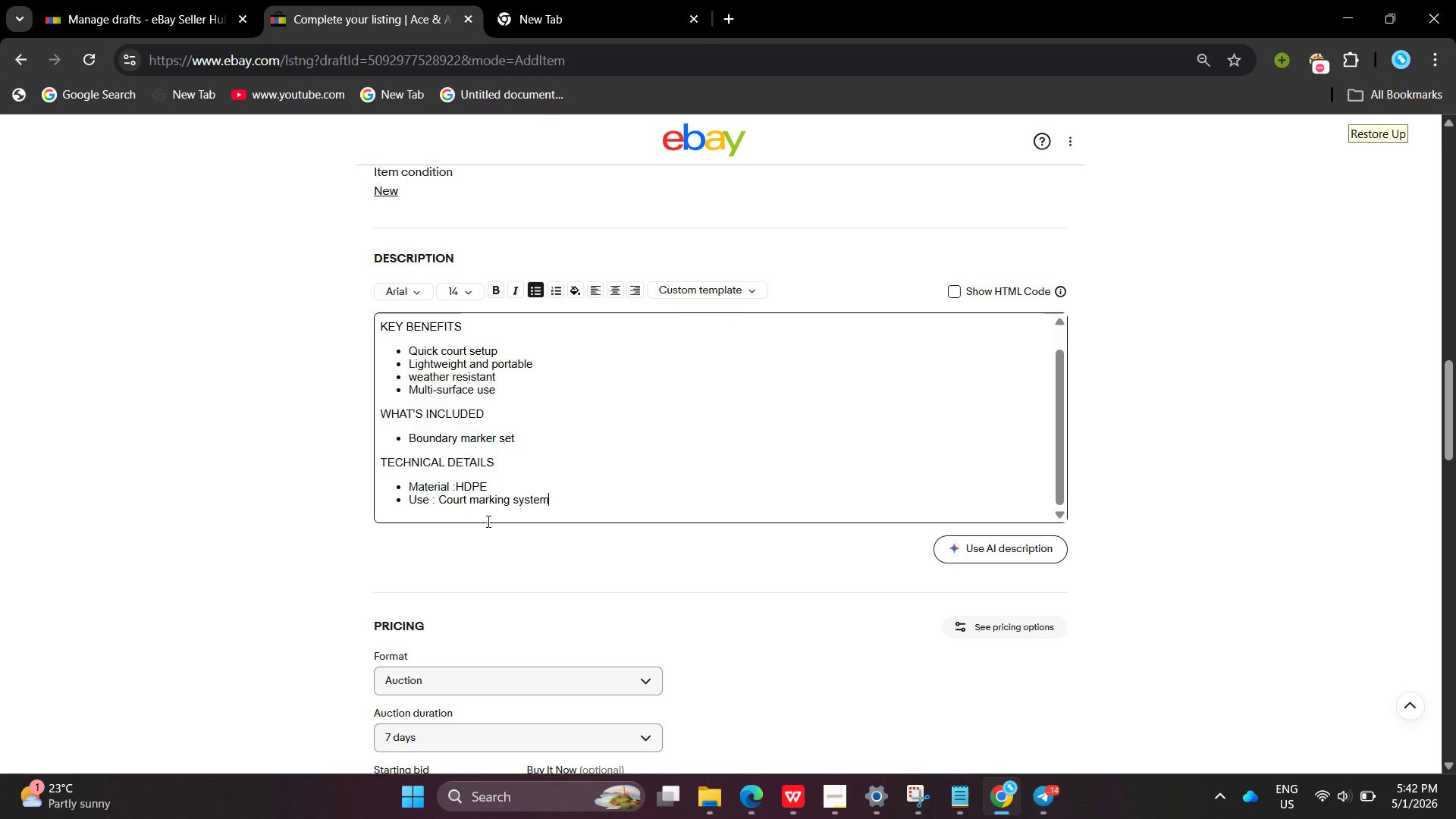 
left_click([447, 604])
 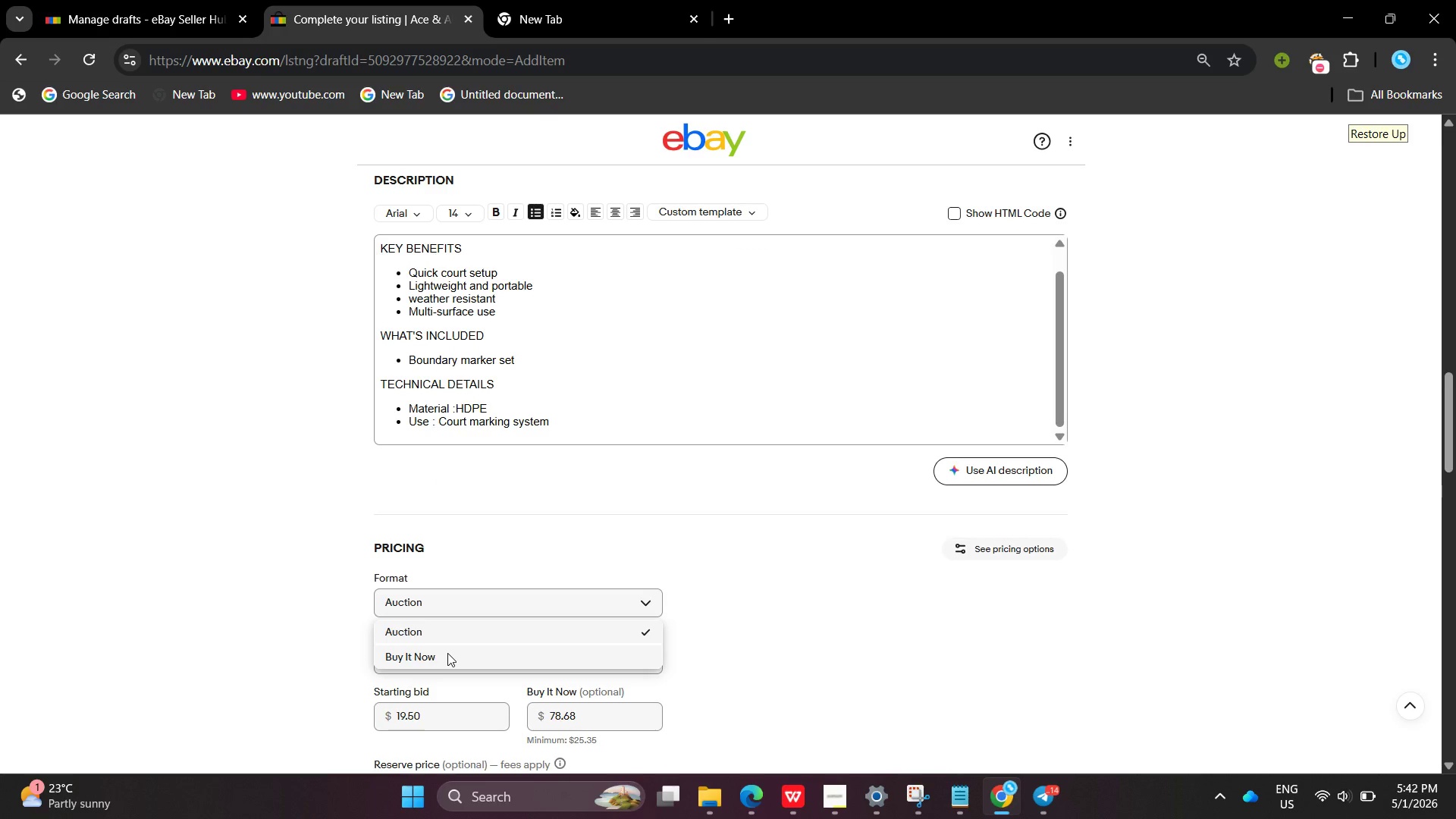 
left_click([447, 653])
 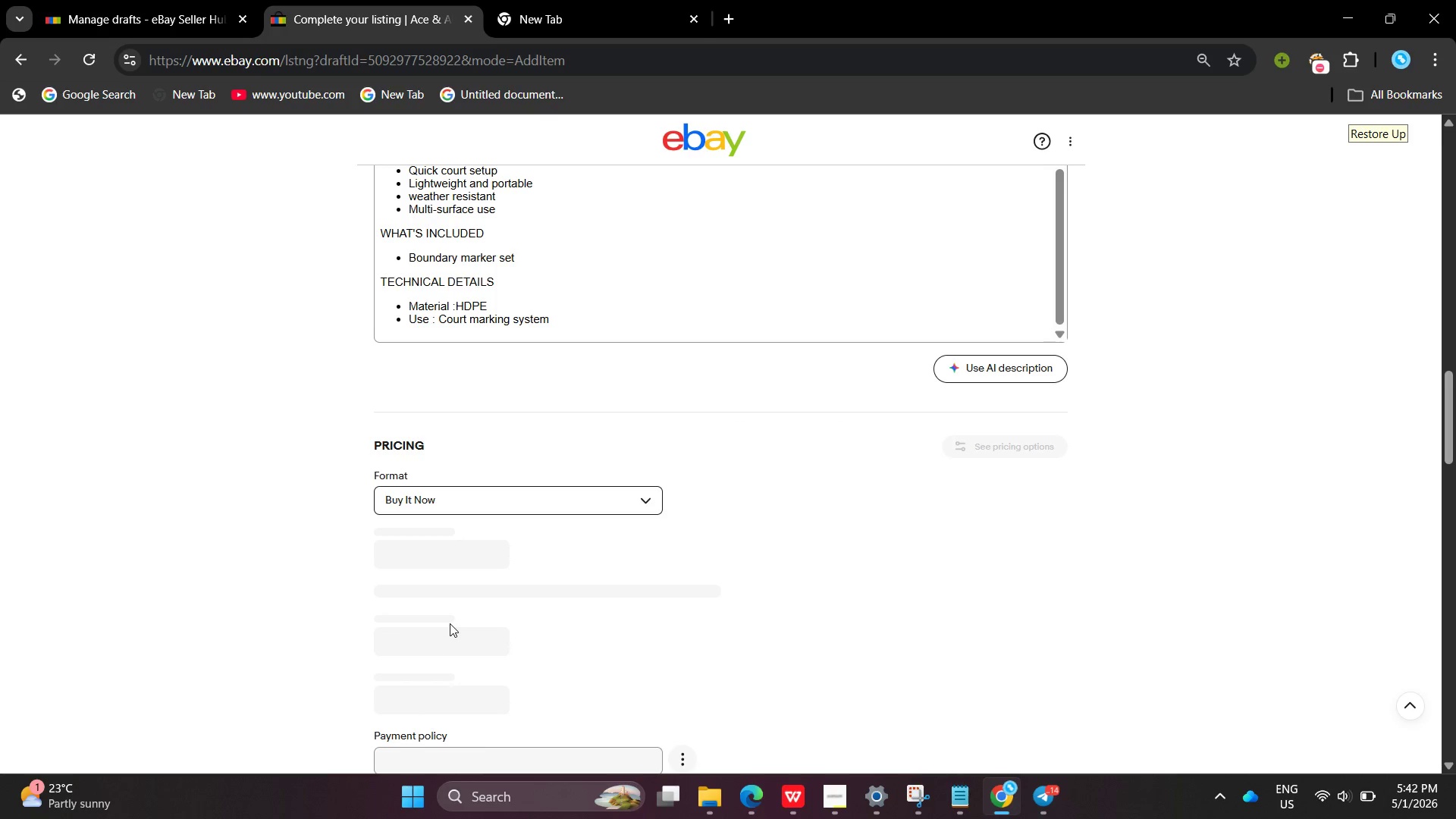 
left_click([839, 795])